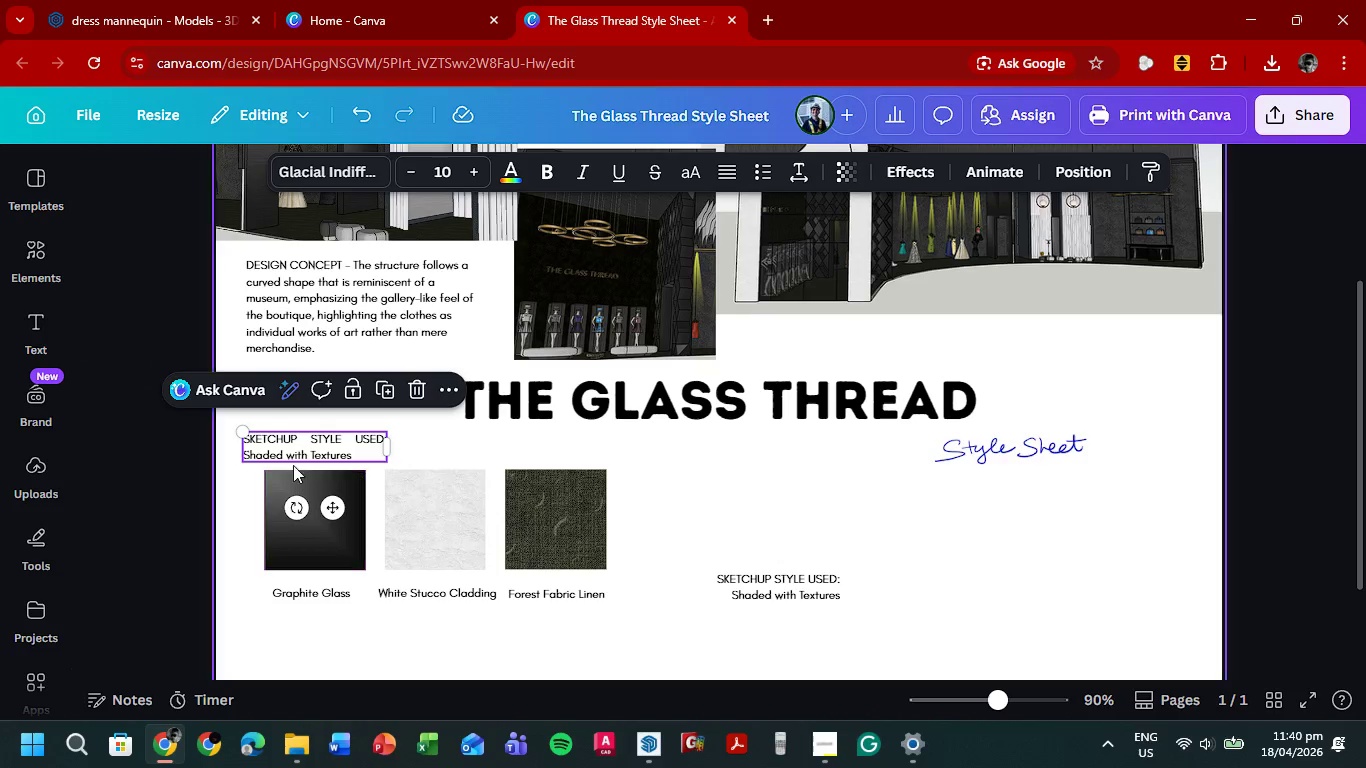 
scroll: coordinate [279, 520], scroll_direction: up, amount: 1.0
 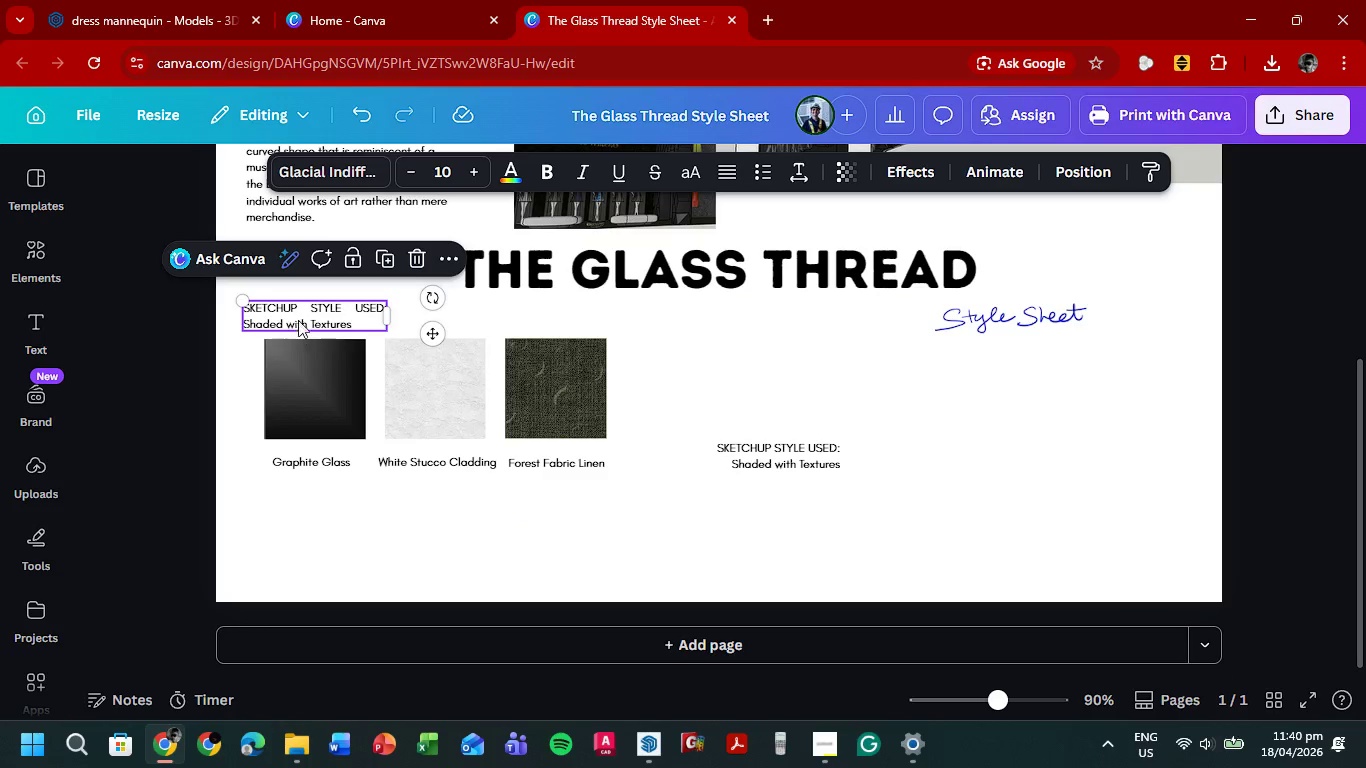 
left_click_drag(start_coordinate=[295, 306], to_coordinate=[314, 308])
 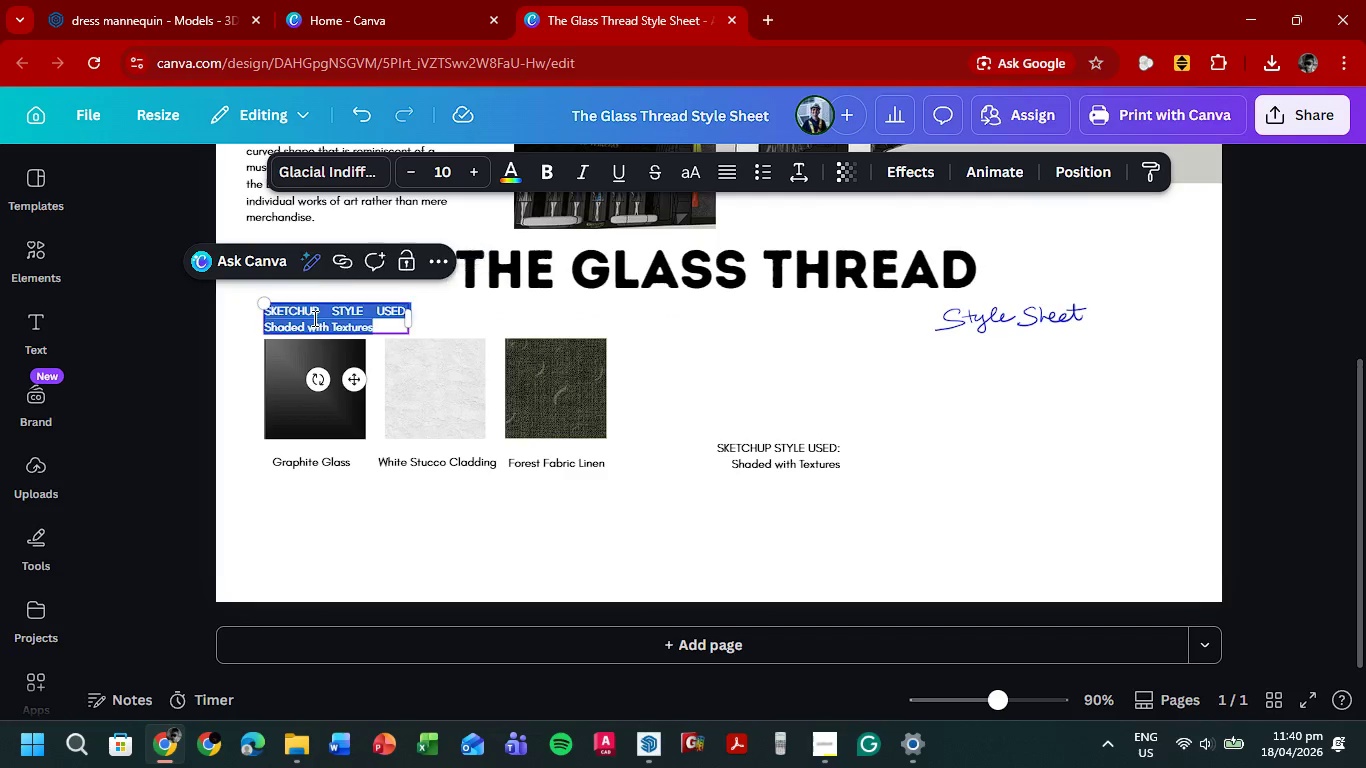 
double_click([313, 318])
 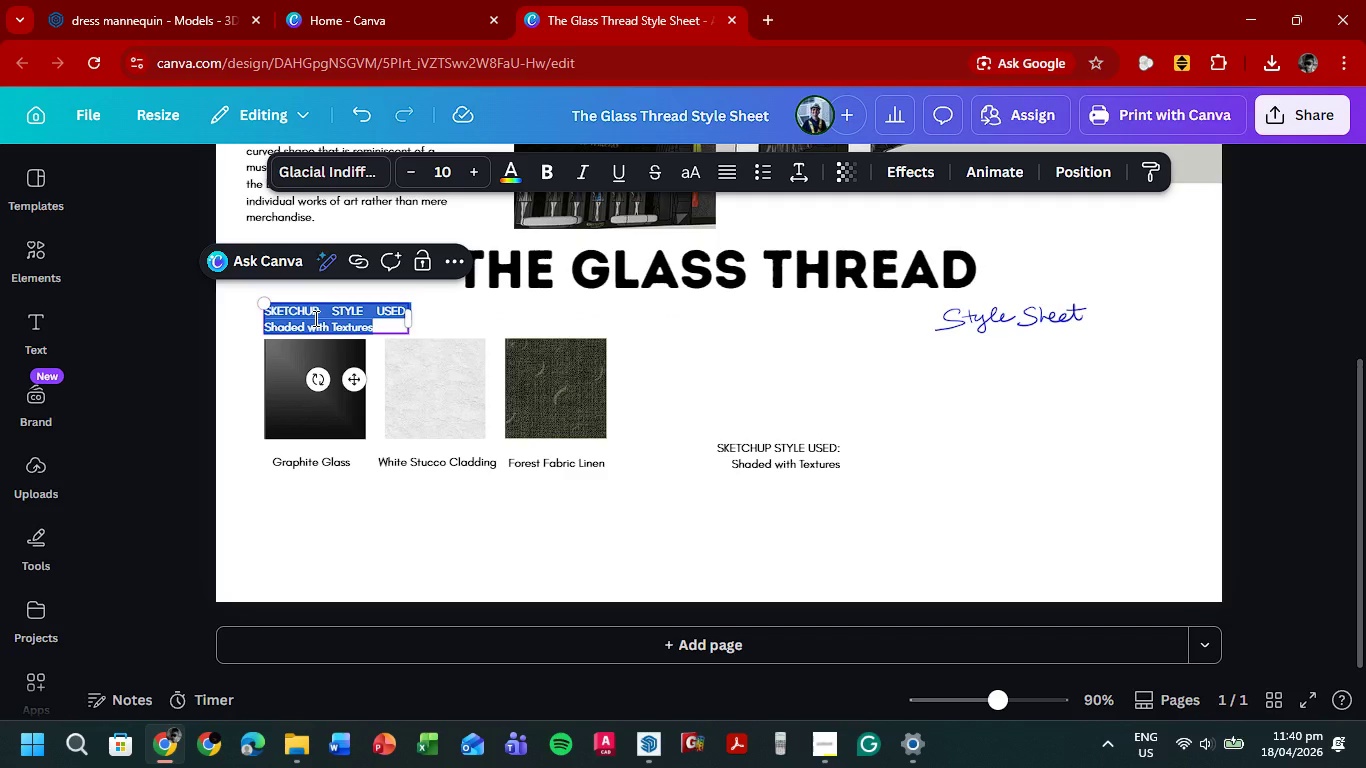 
type(COLOR PALETTES USED)
 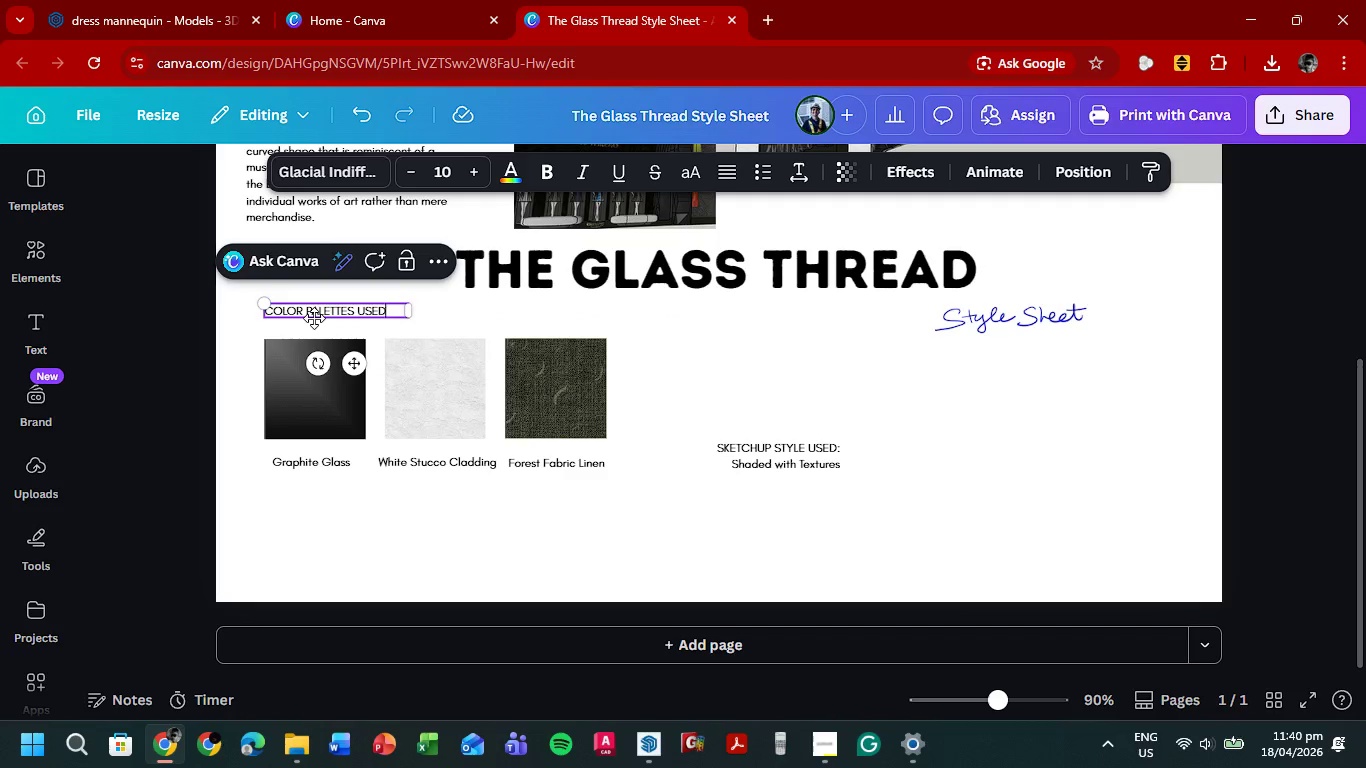 
key(Enter)
 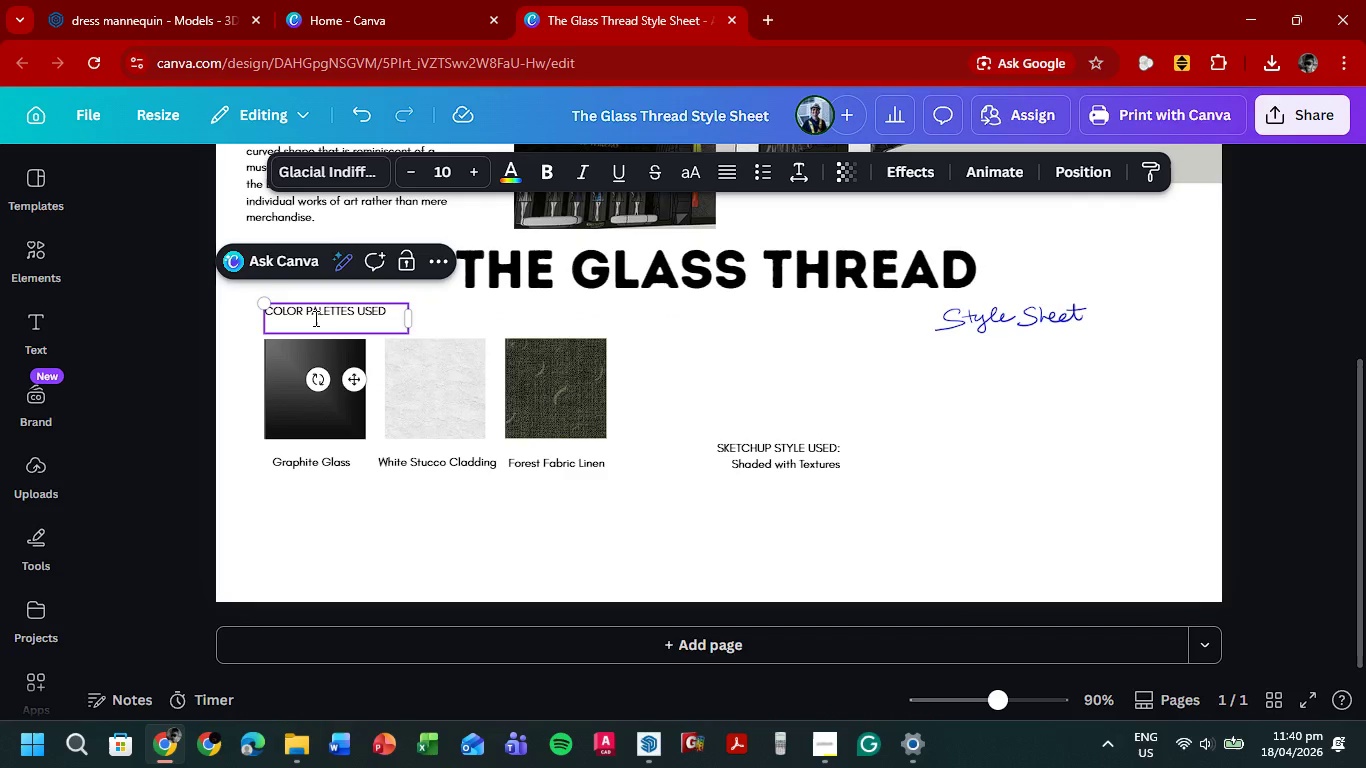 
type(t)
key(Backspace)
type(Y)
key(Backspace)
type(The color palettes)
 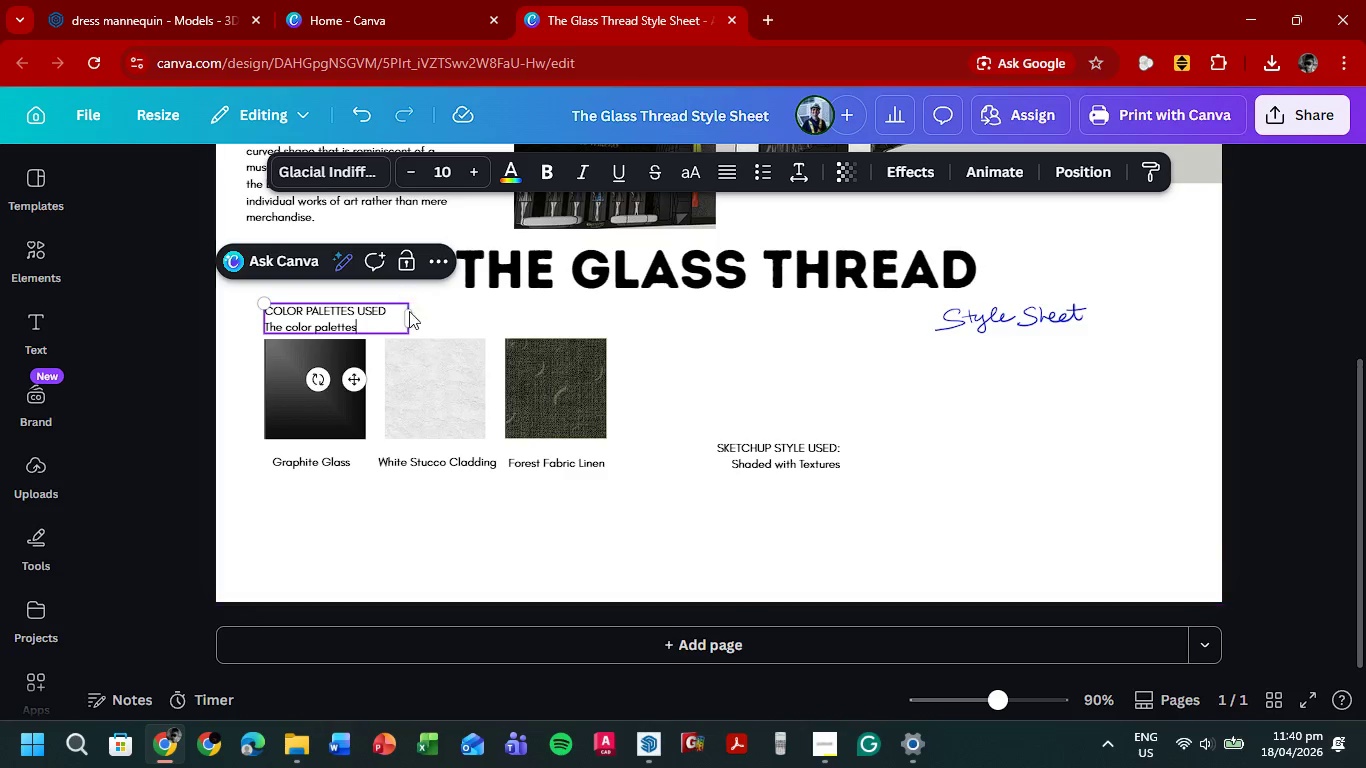 
left_click_drag(start_coordinate=[412, 322], to_coordinate=[618, 307])
 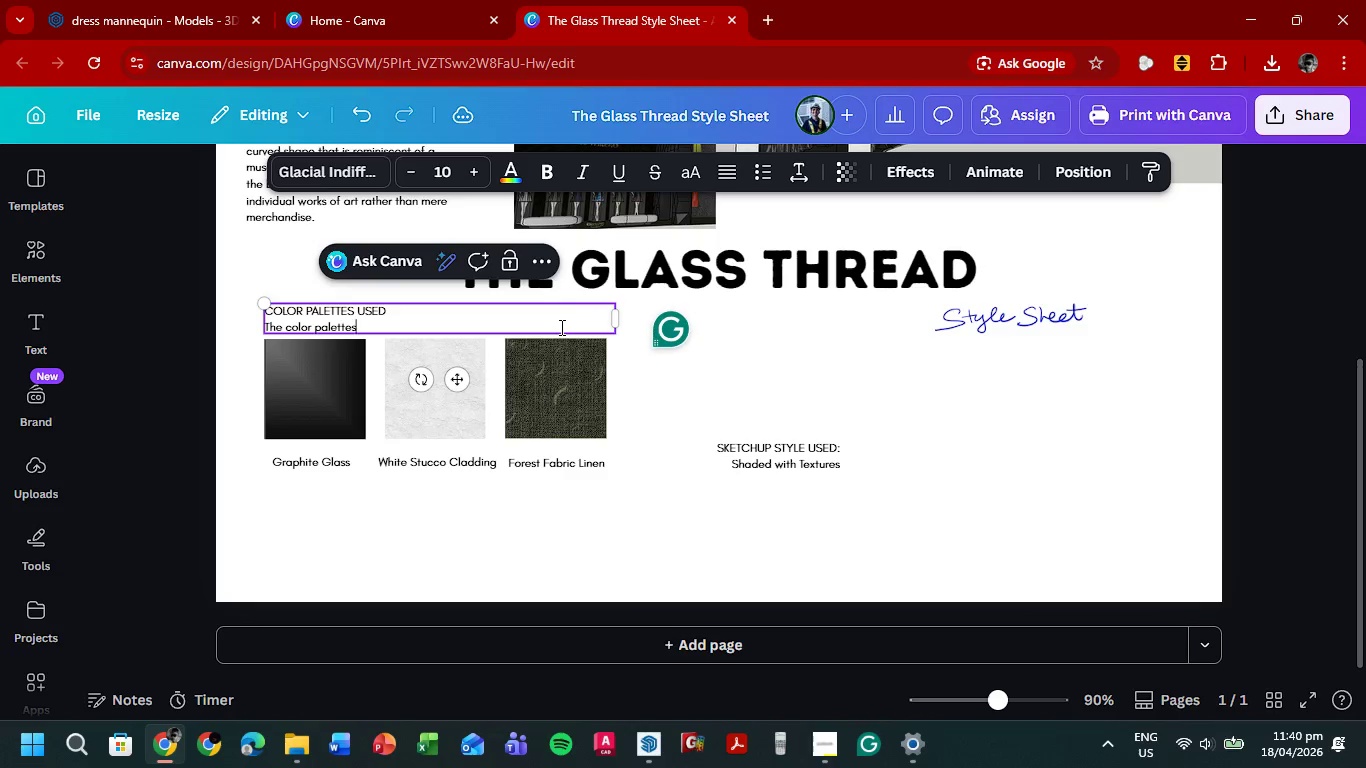 
type( used )
 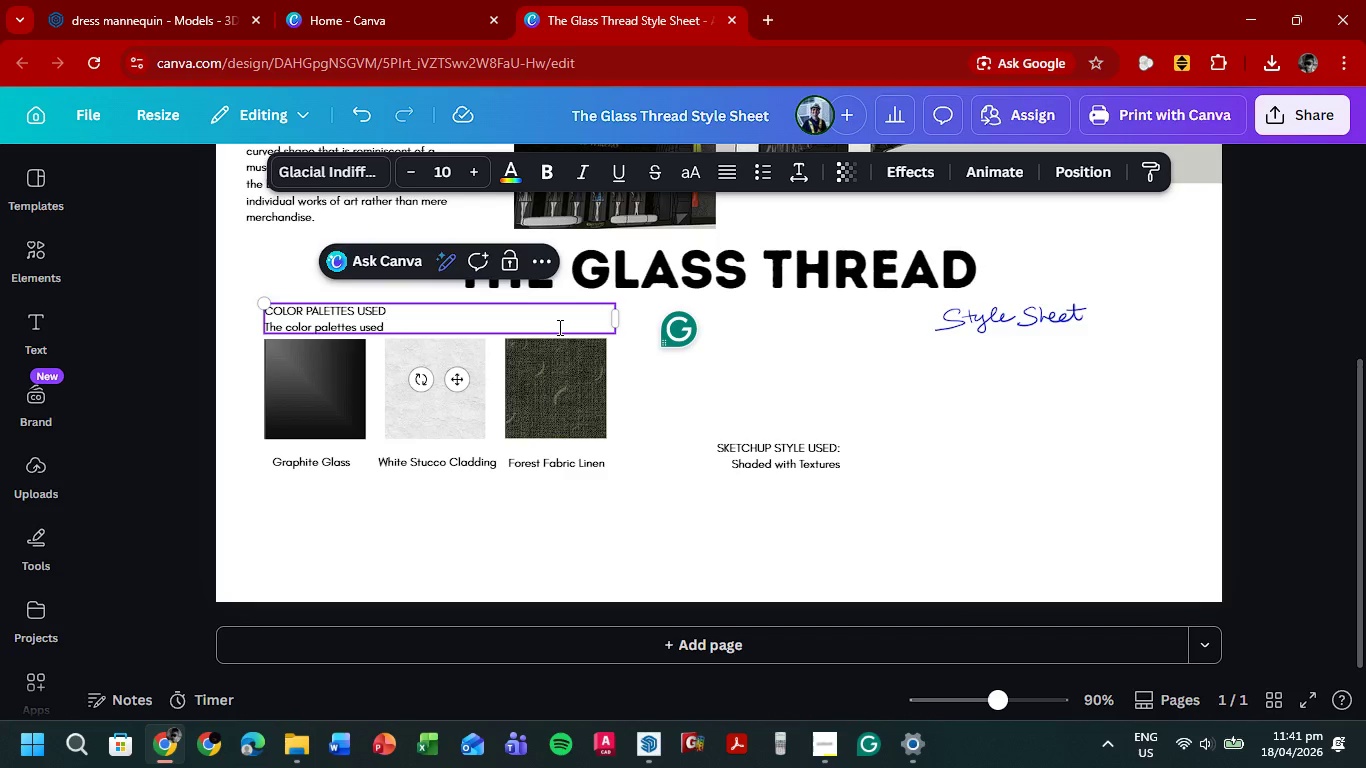 
wait(89.17)
 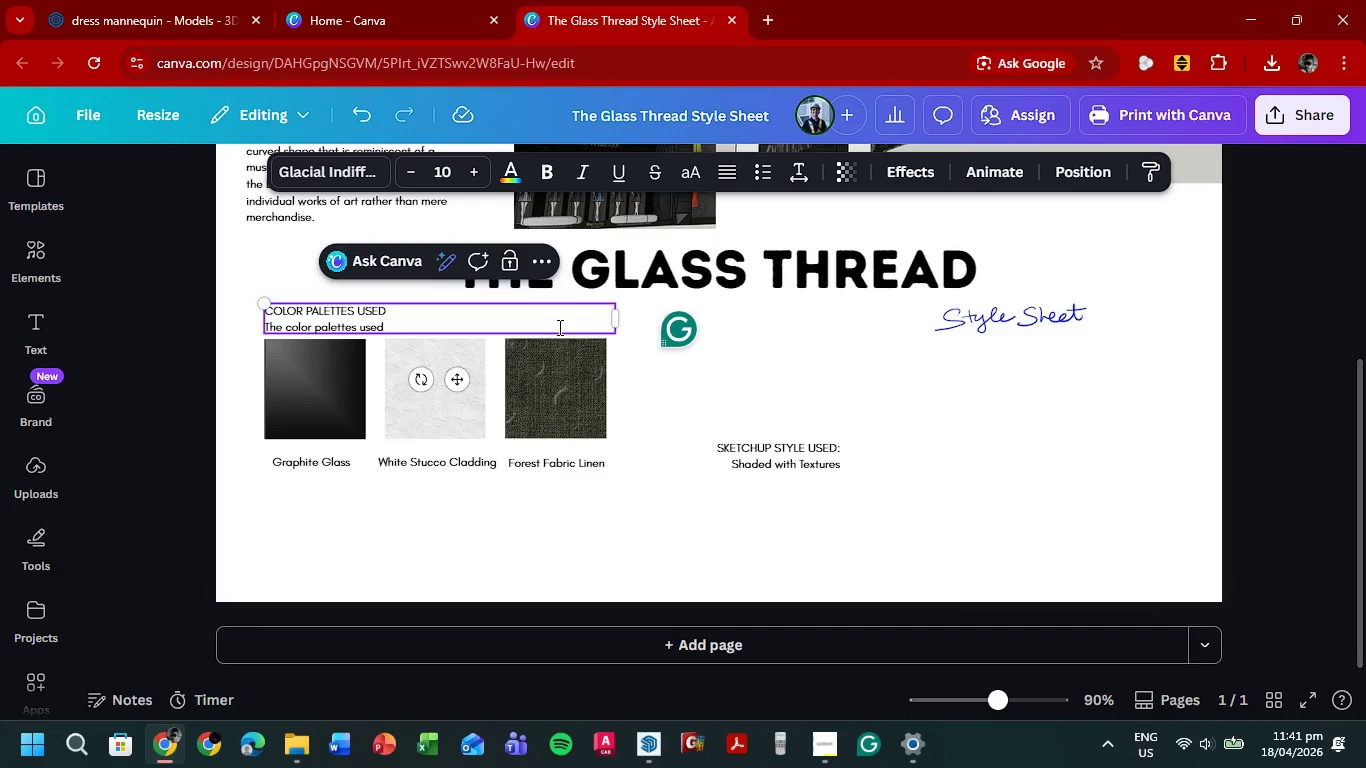 
type(were chps)
key(Backspace)
key(Backspace)
type(osen to invoke premium)
 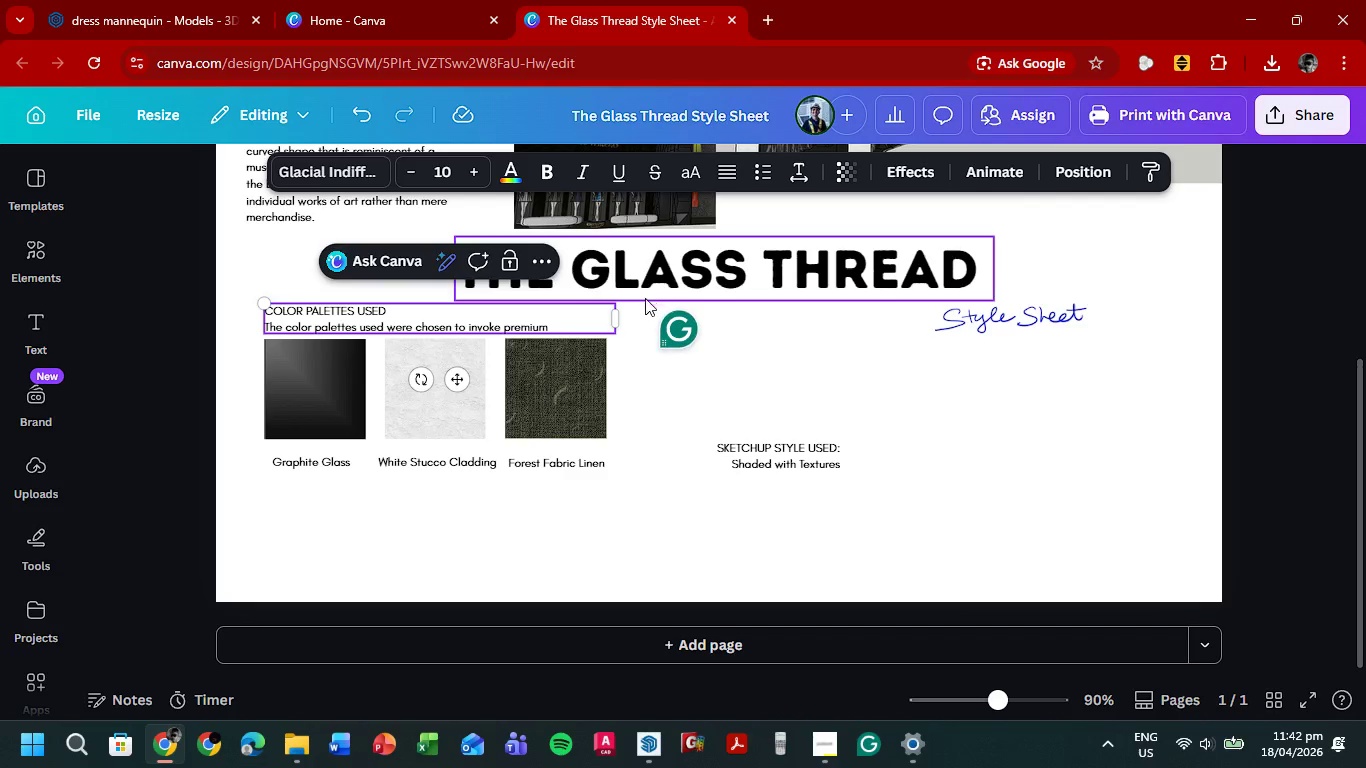 
left_click_drag(start_coordinate=[620, 321], to_coordinate=[788, 322])
 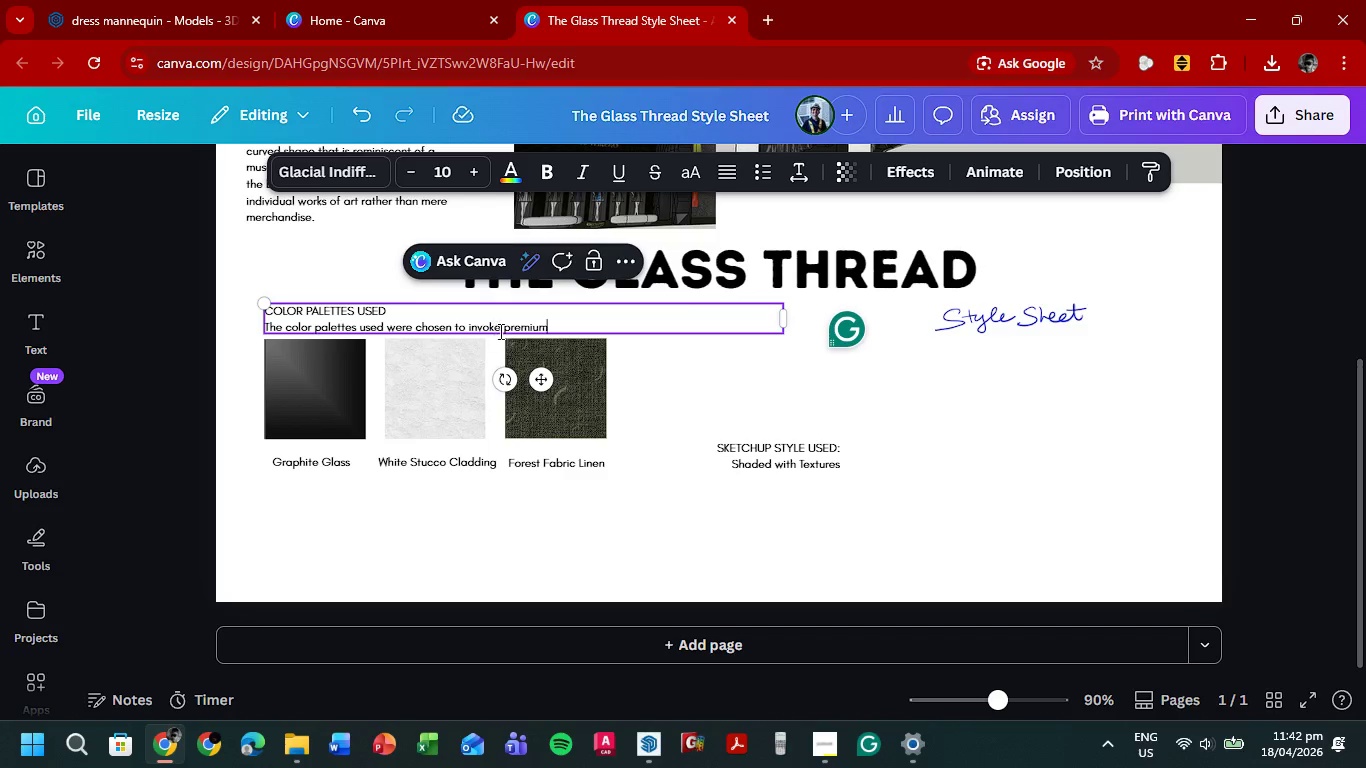 
left_click([501, 328])
 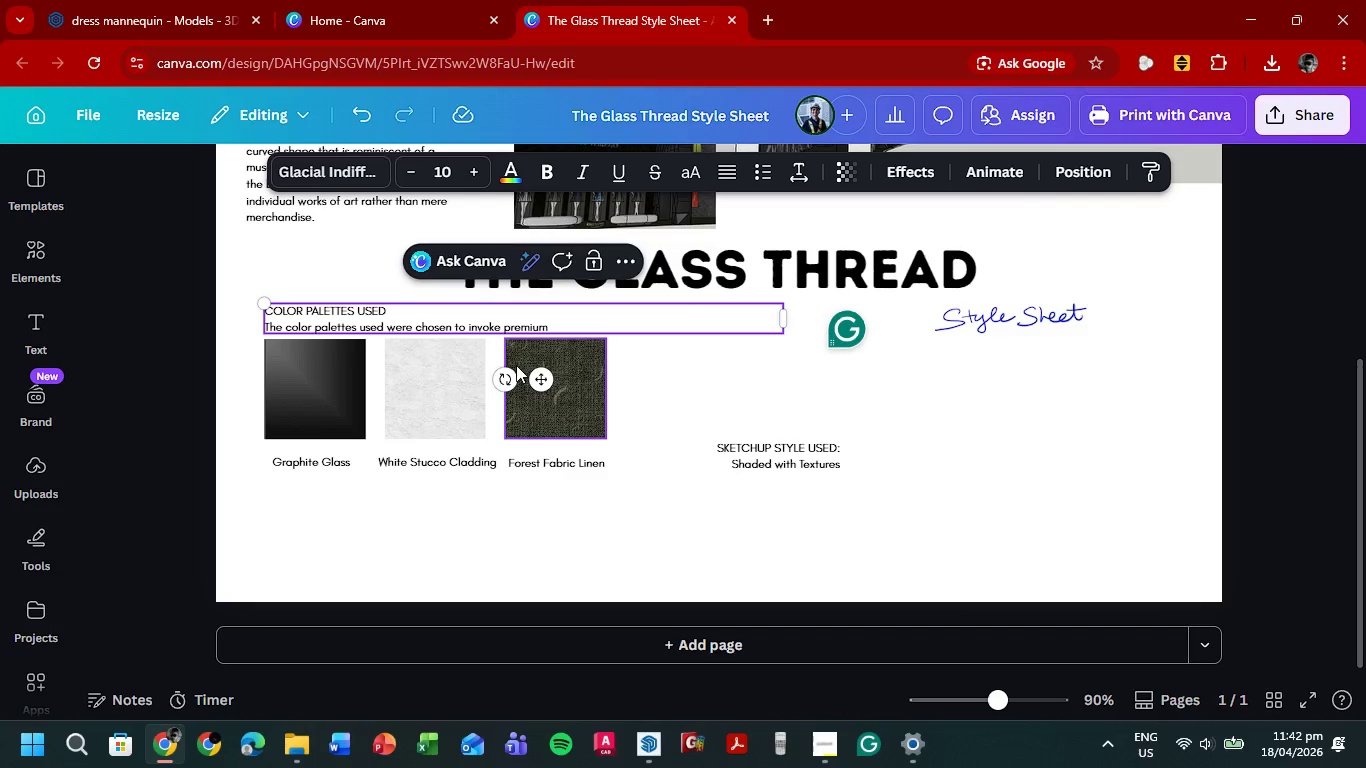 
key(Space)
 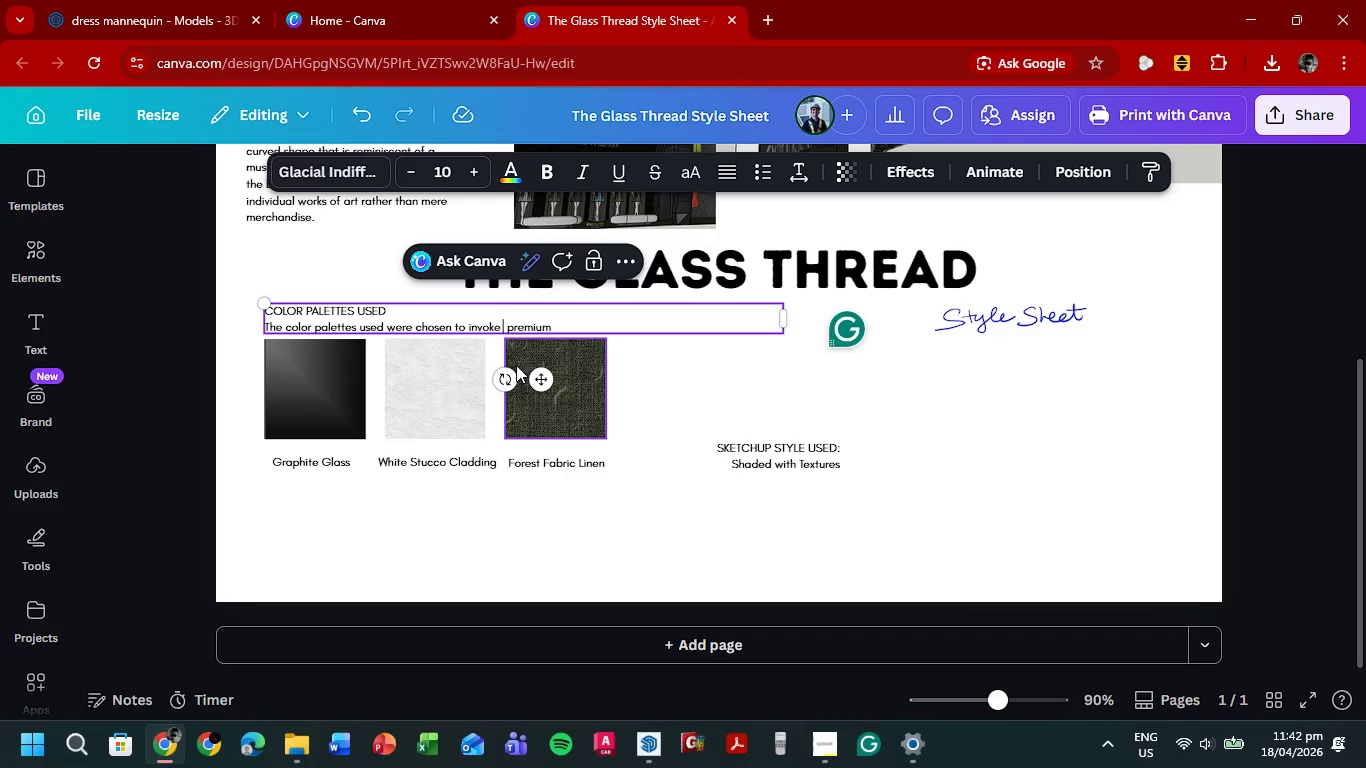 
key(A)
 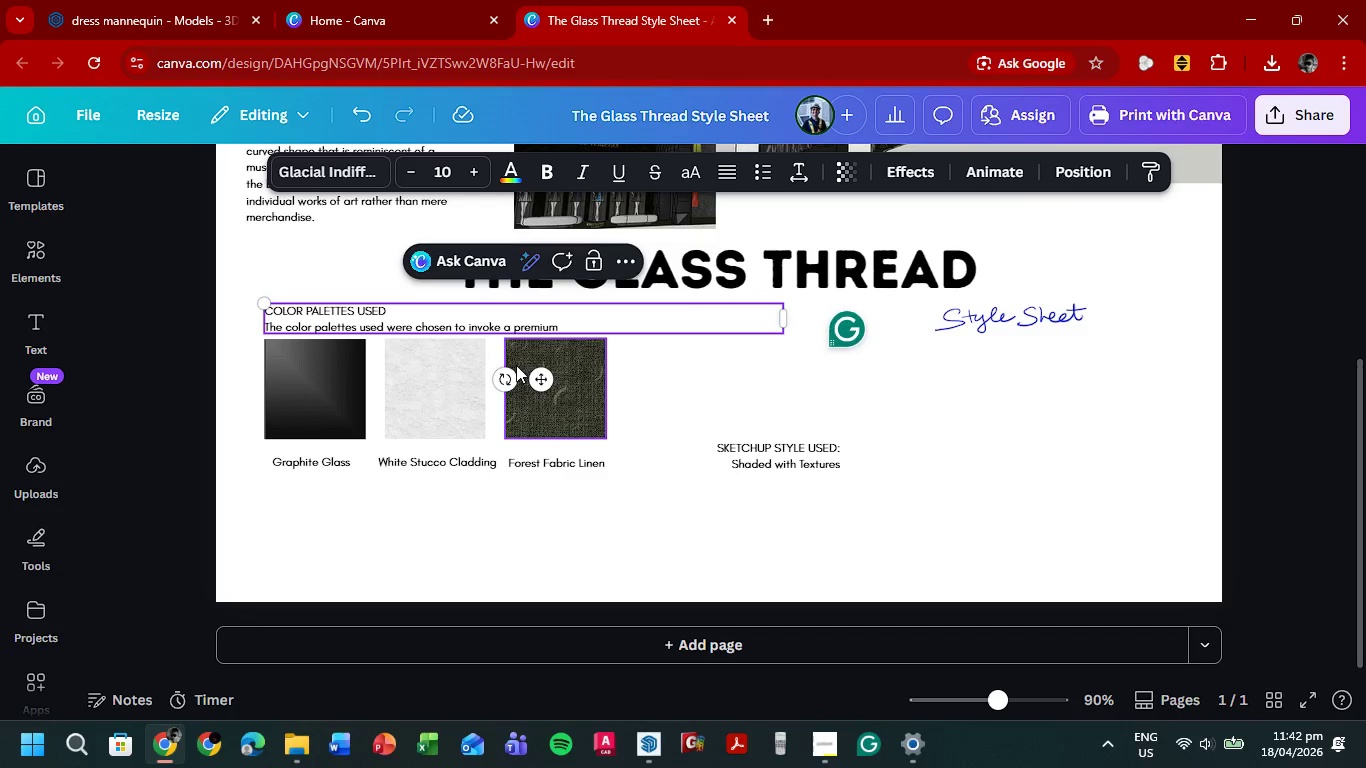 
key(ArrowRight)
 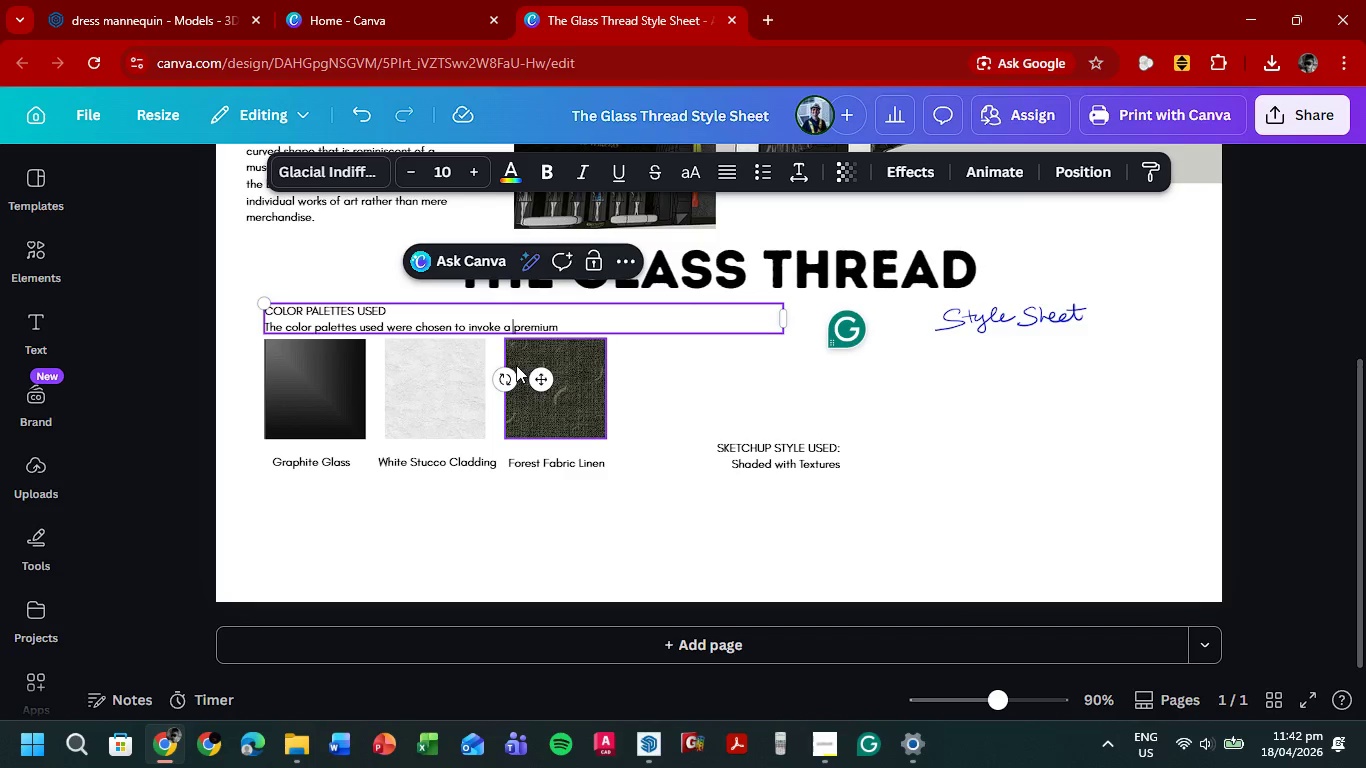 
key(ArrowRight)
 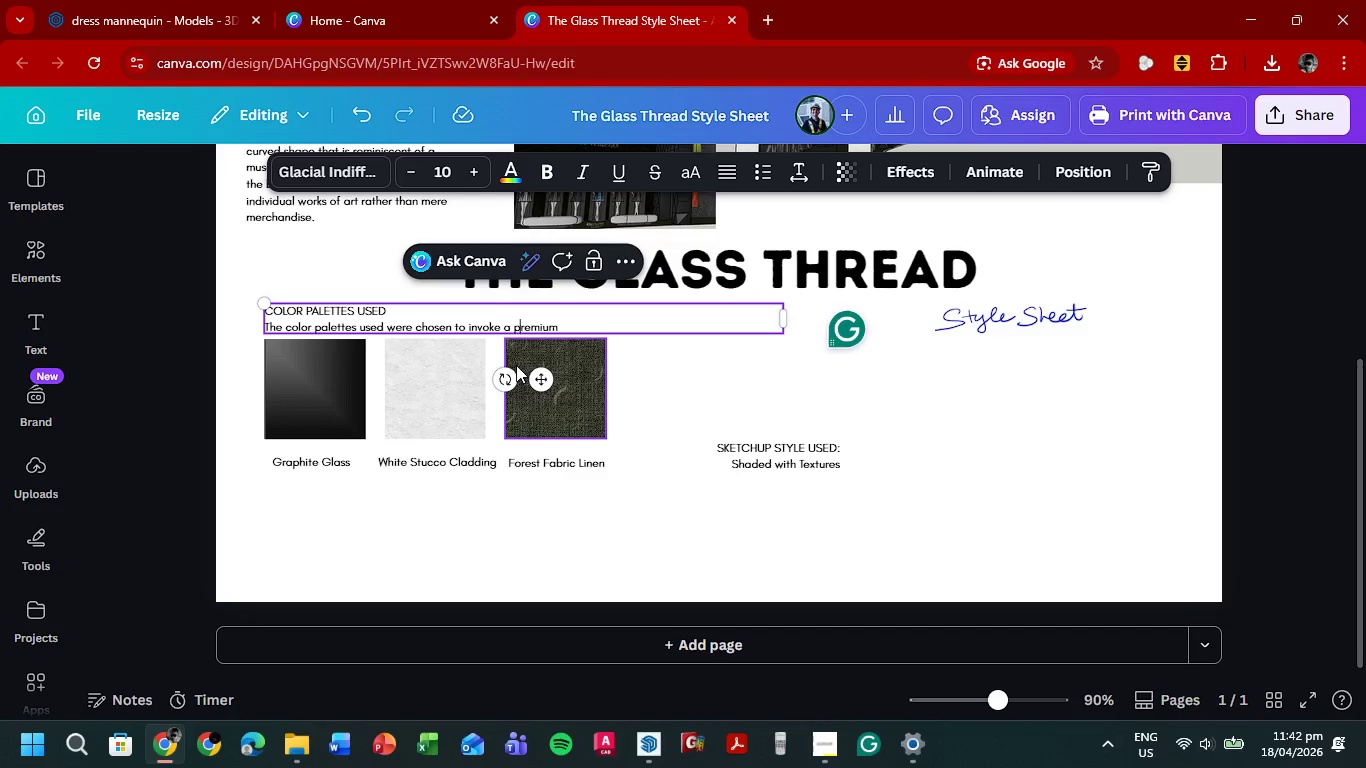 
key(ArrowRight)
 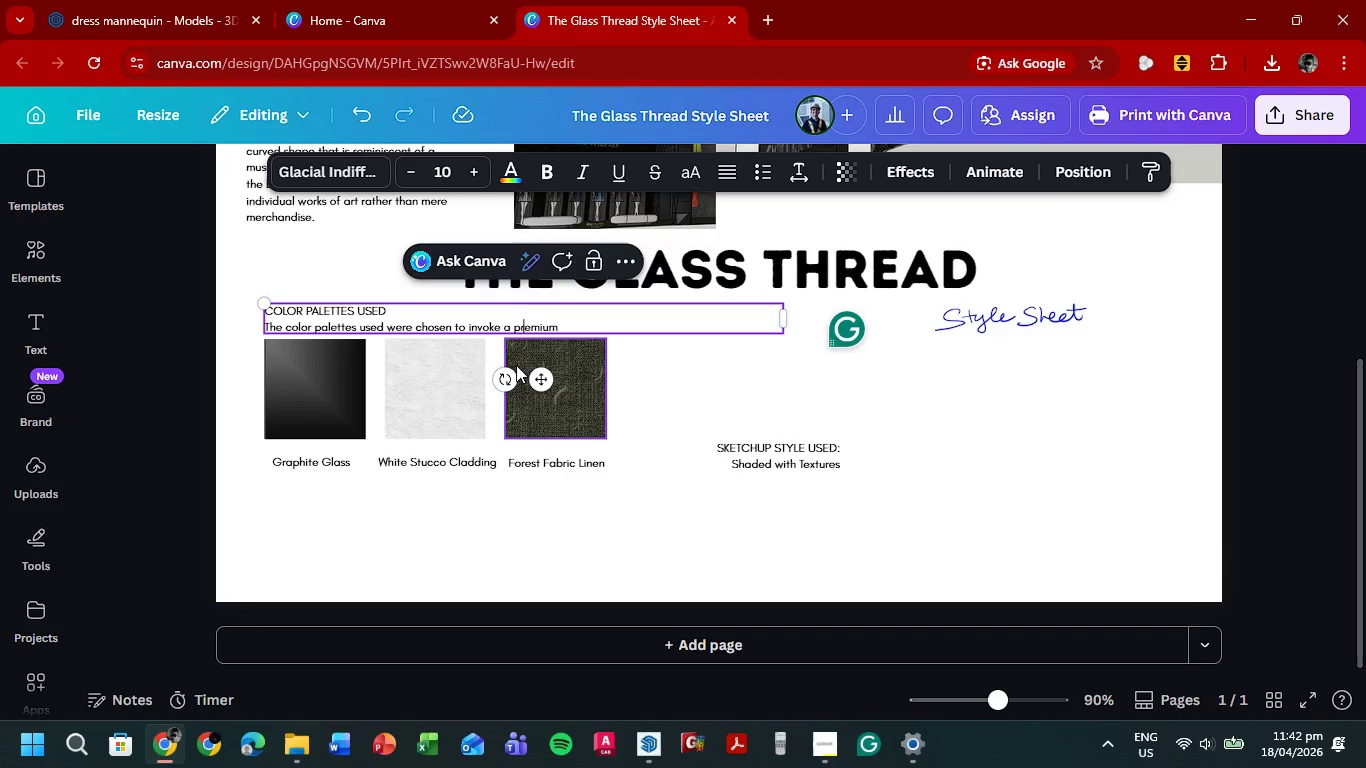 
key(ArrowRight)
 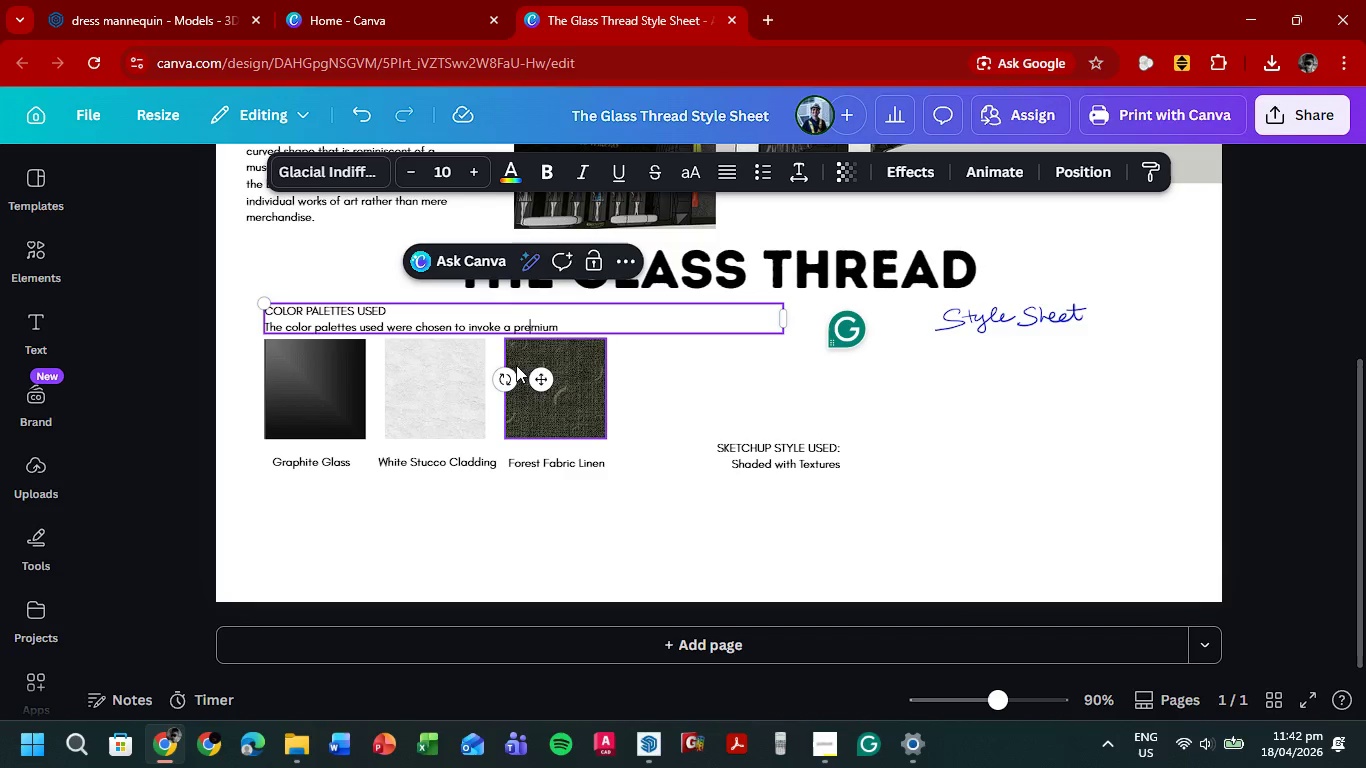 
key(ArrowRight)
 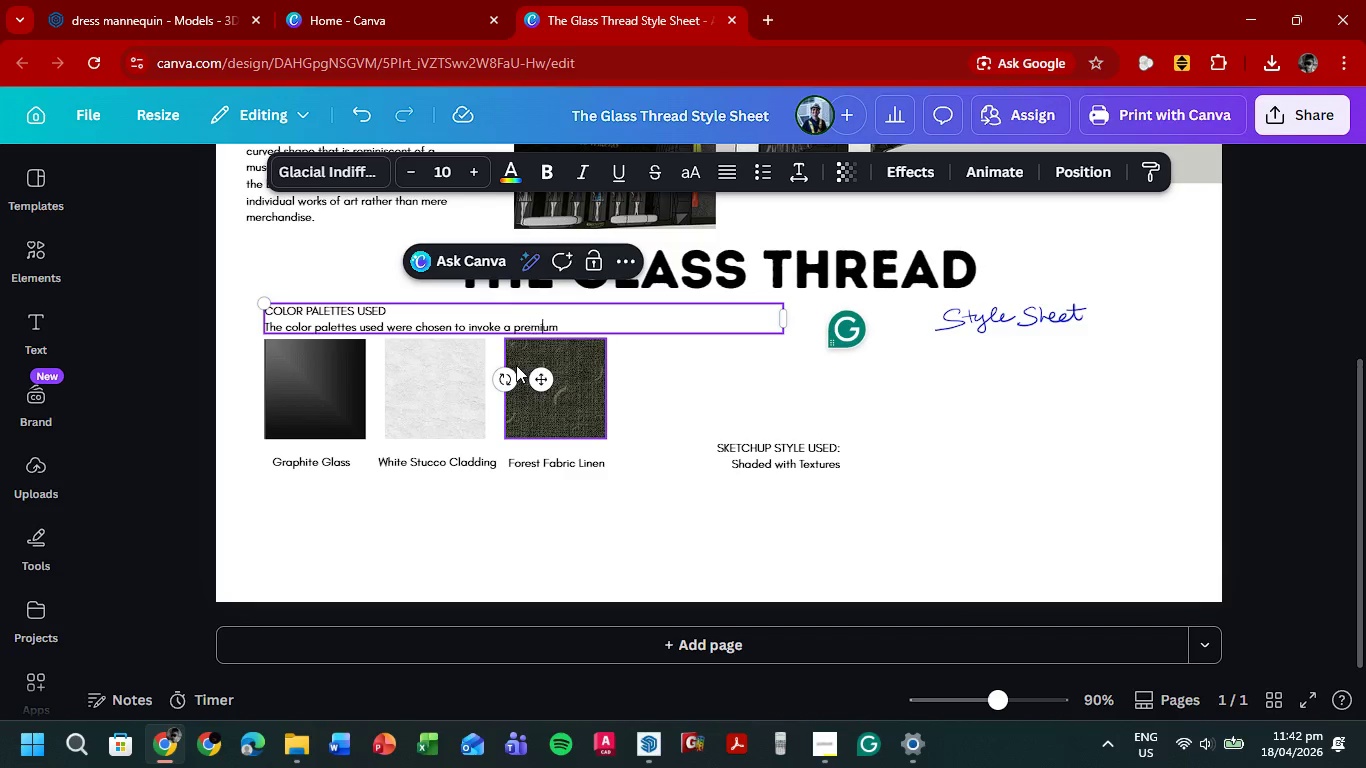 
key(ArrowRight)
 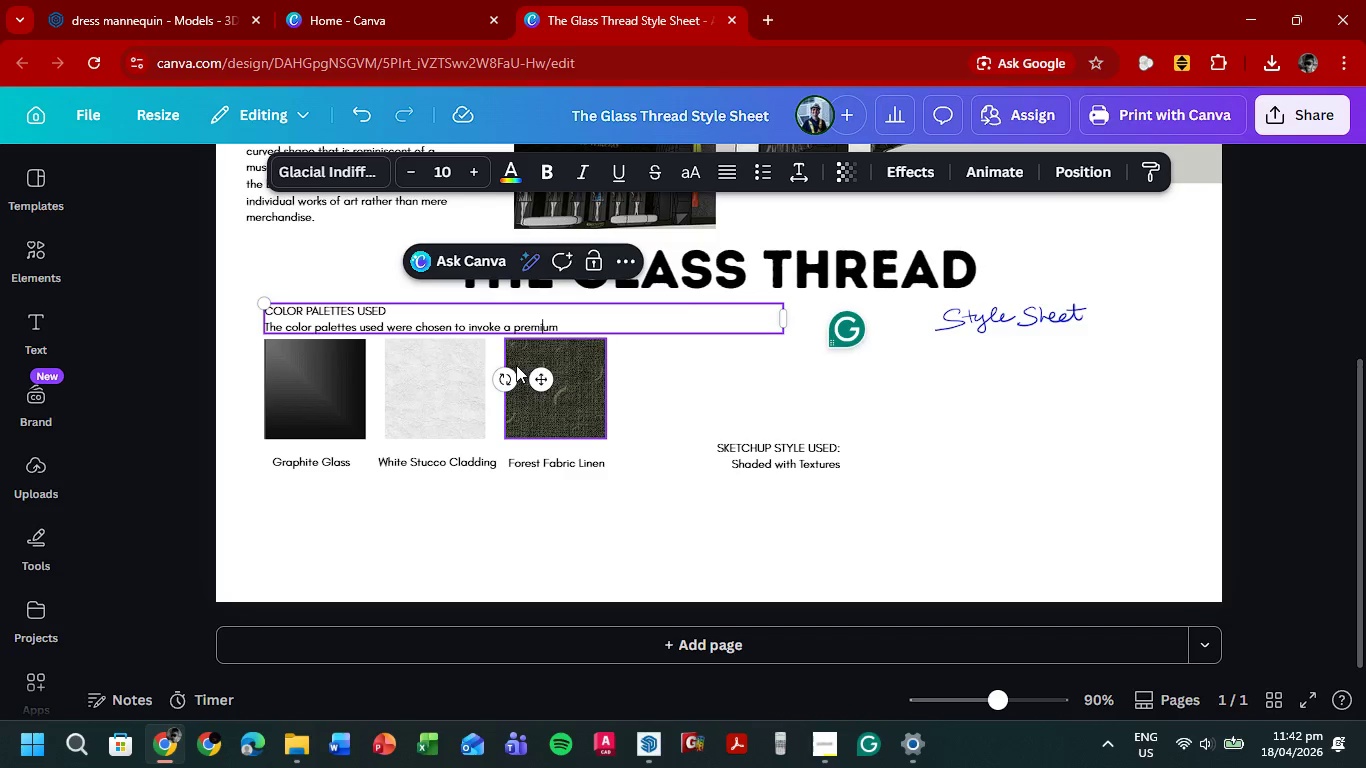 
key(ArrowRight)
 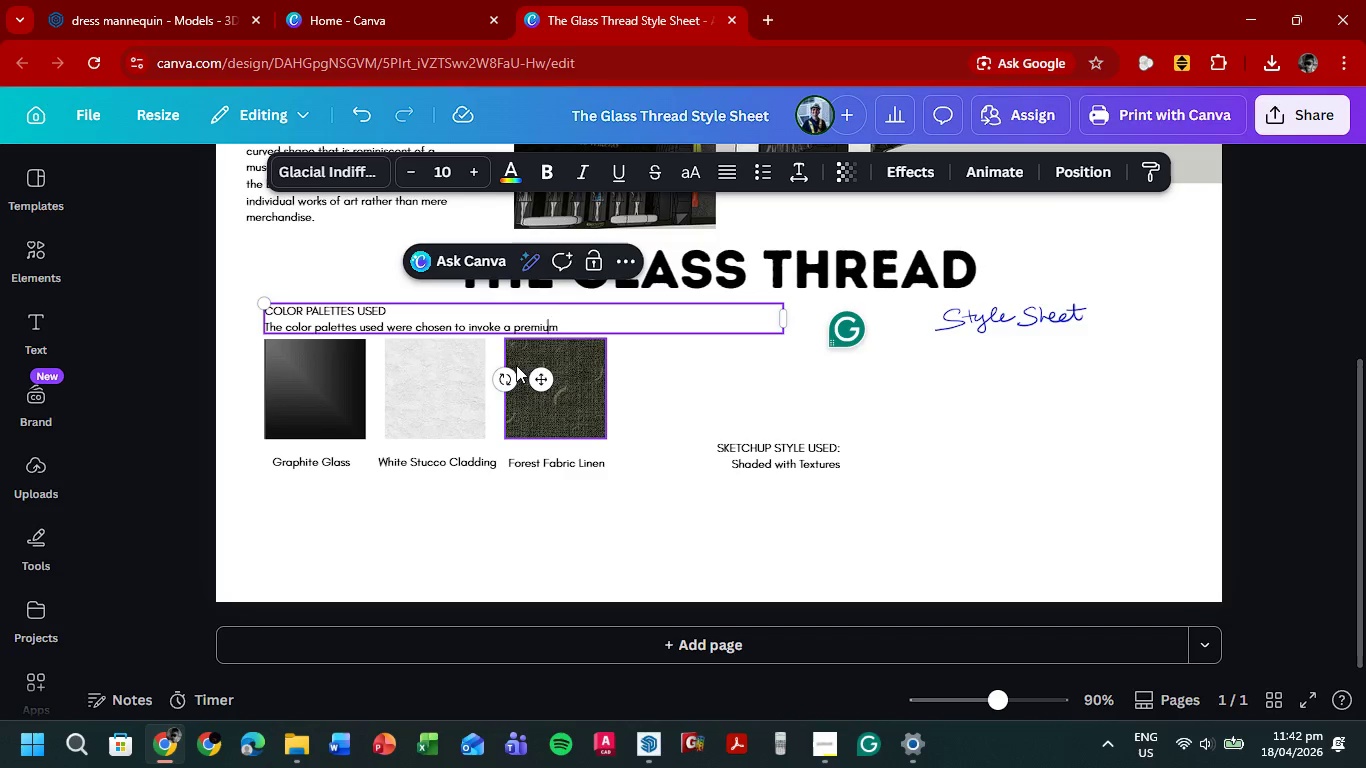 
key(ArrowRight)
 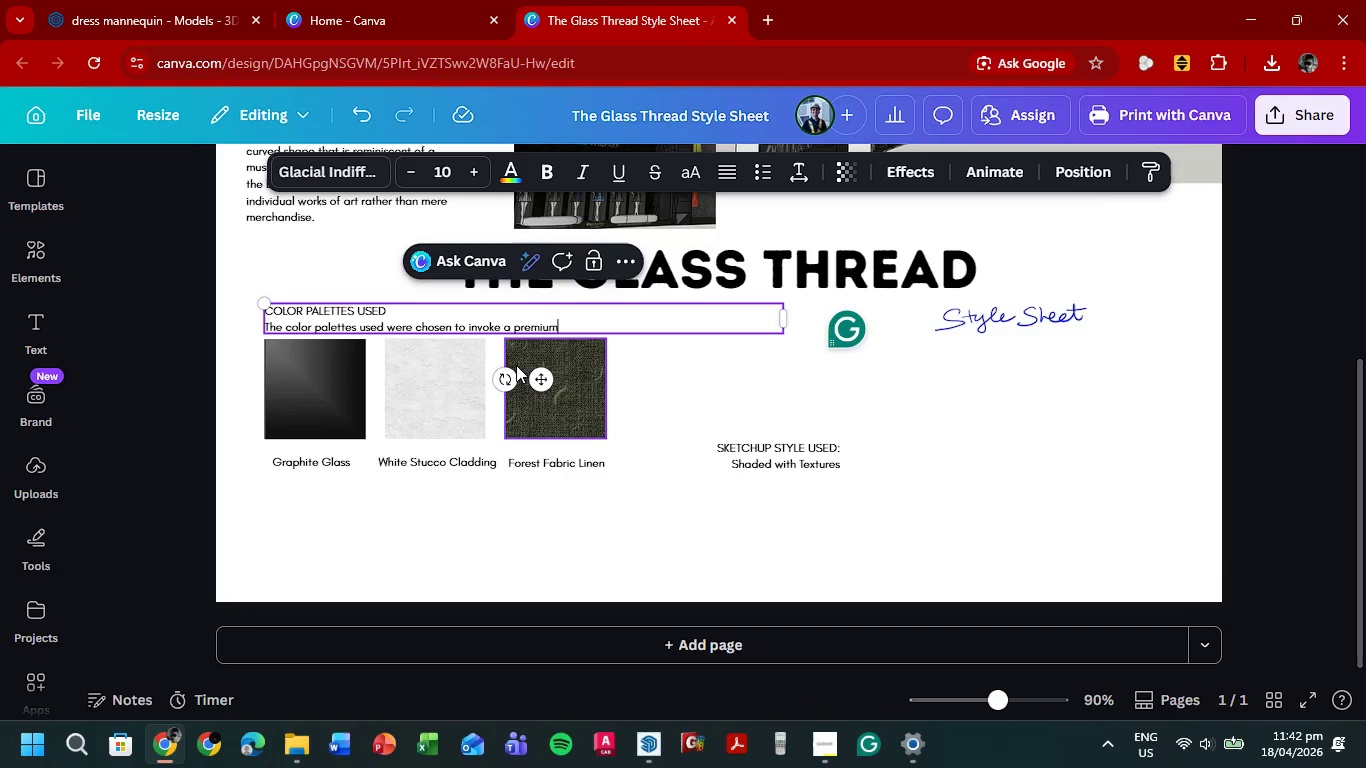 
key(ArrowRight)
 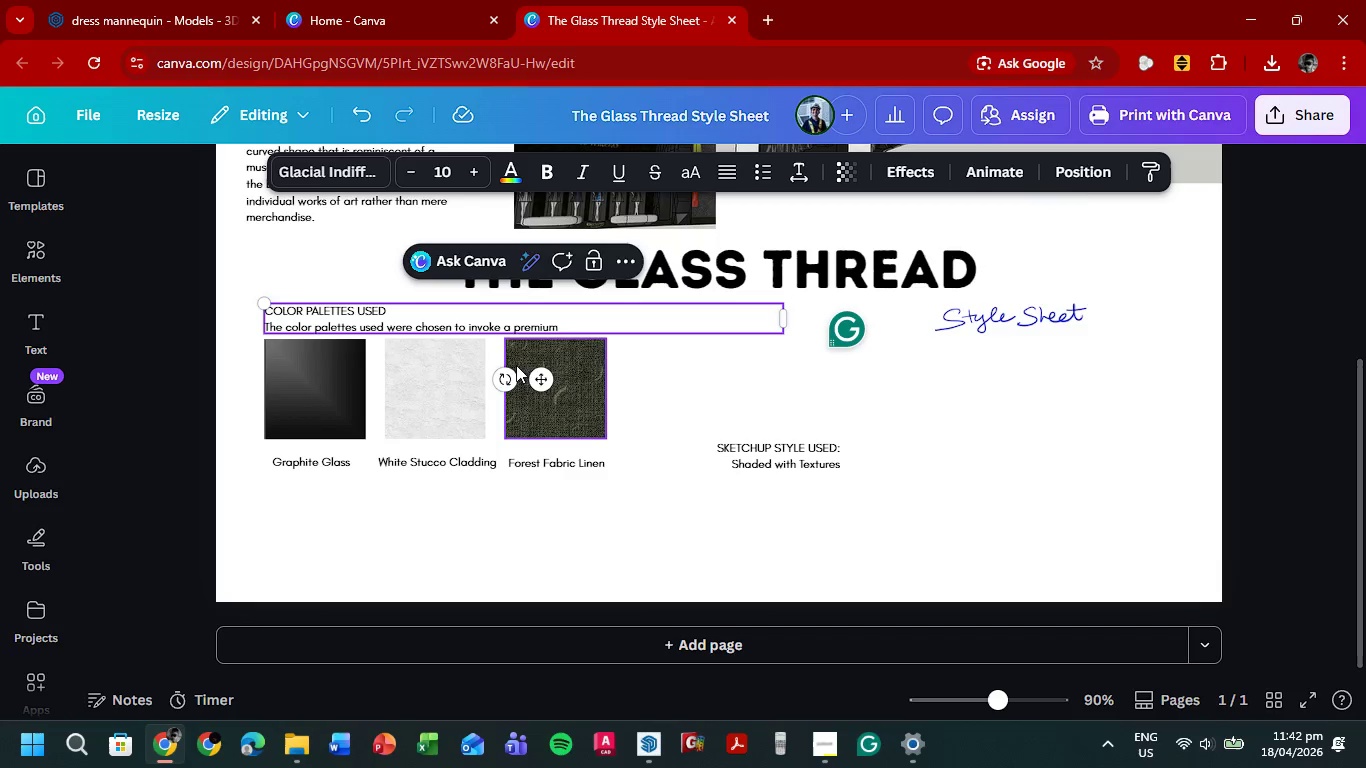 
type( and intentional con )
key(Backspace)
type(cept of avant garde)
 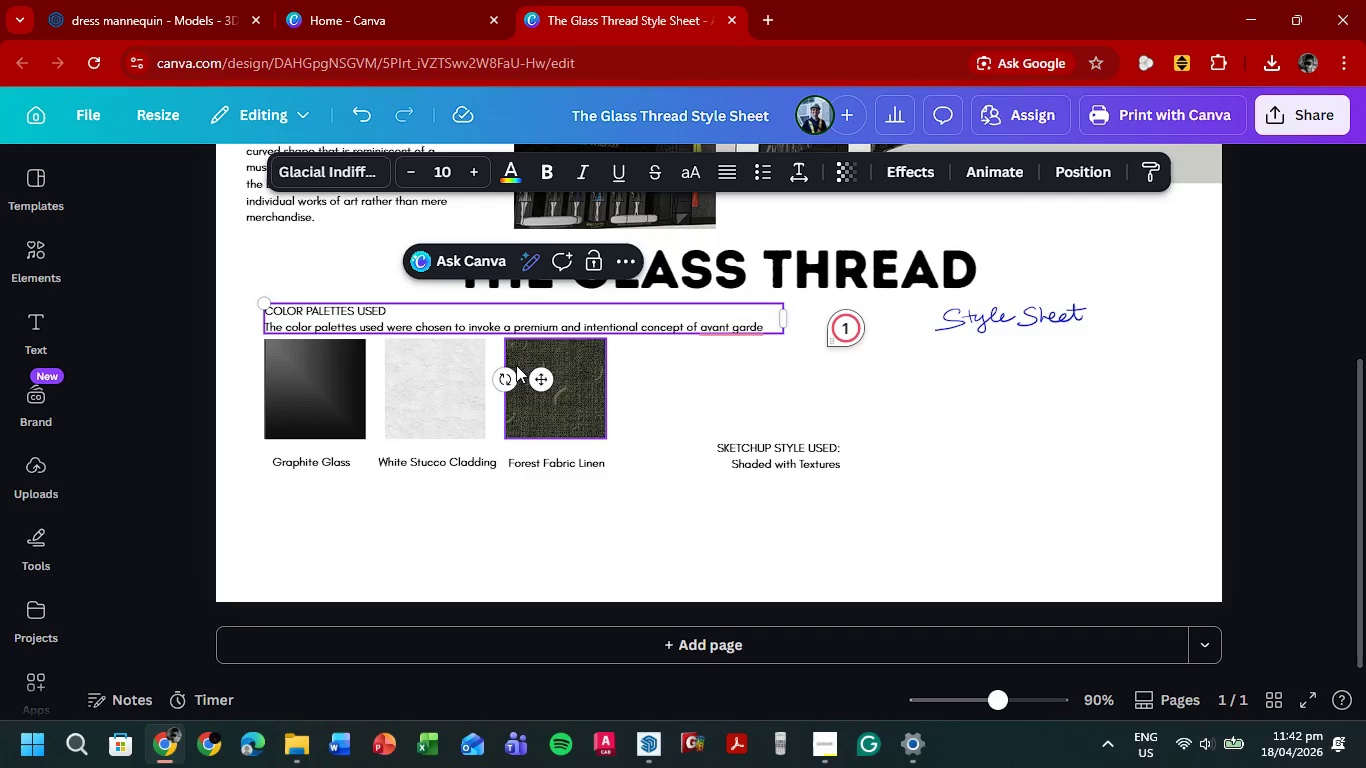 
key(Period)
 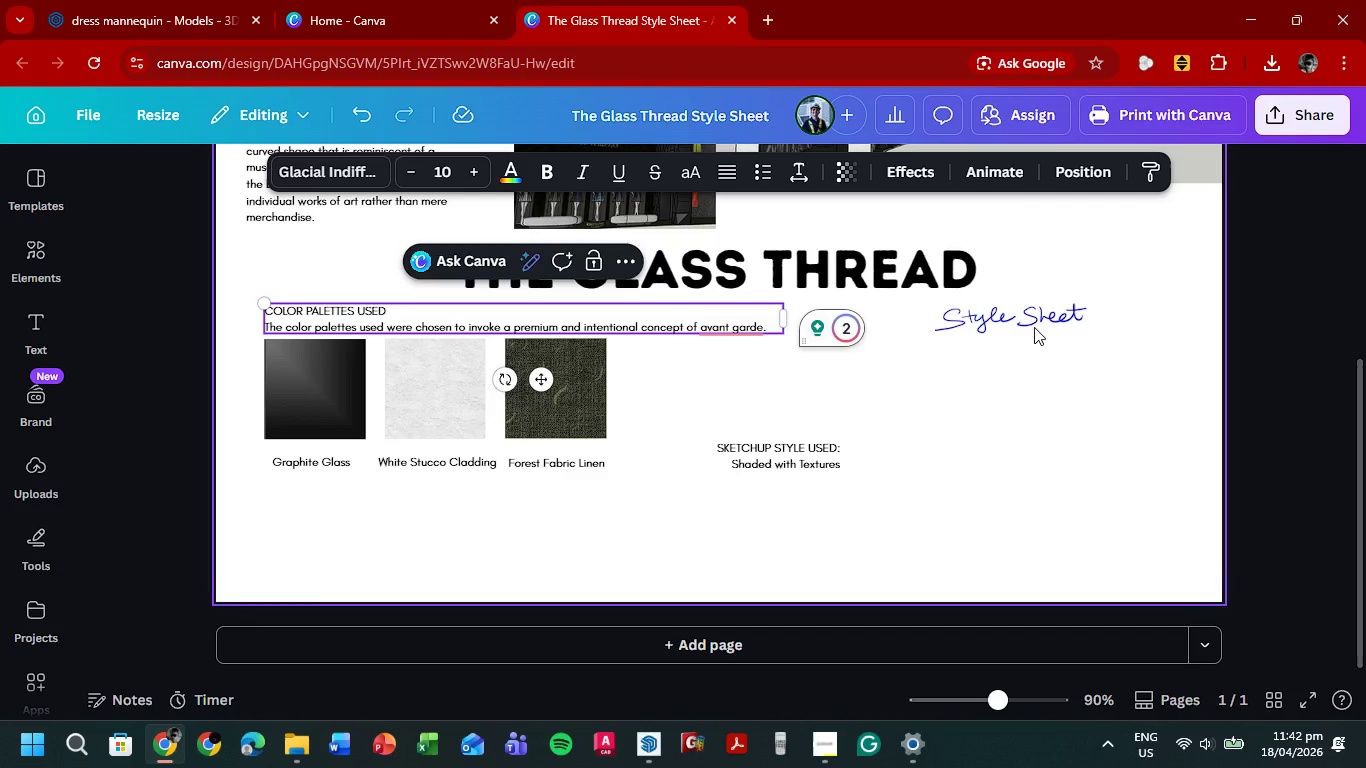 
left_click([833, 338])
 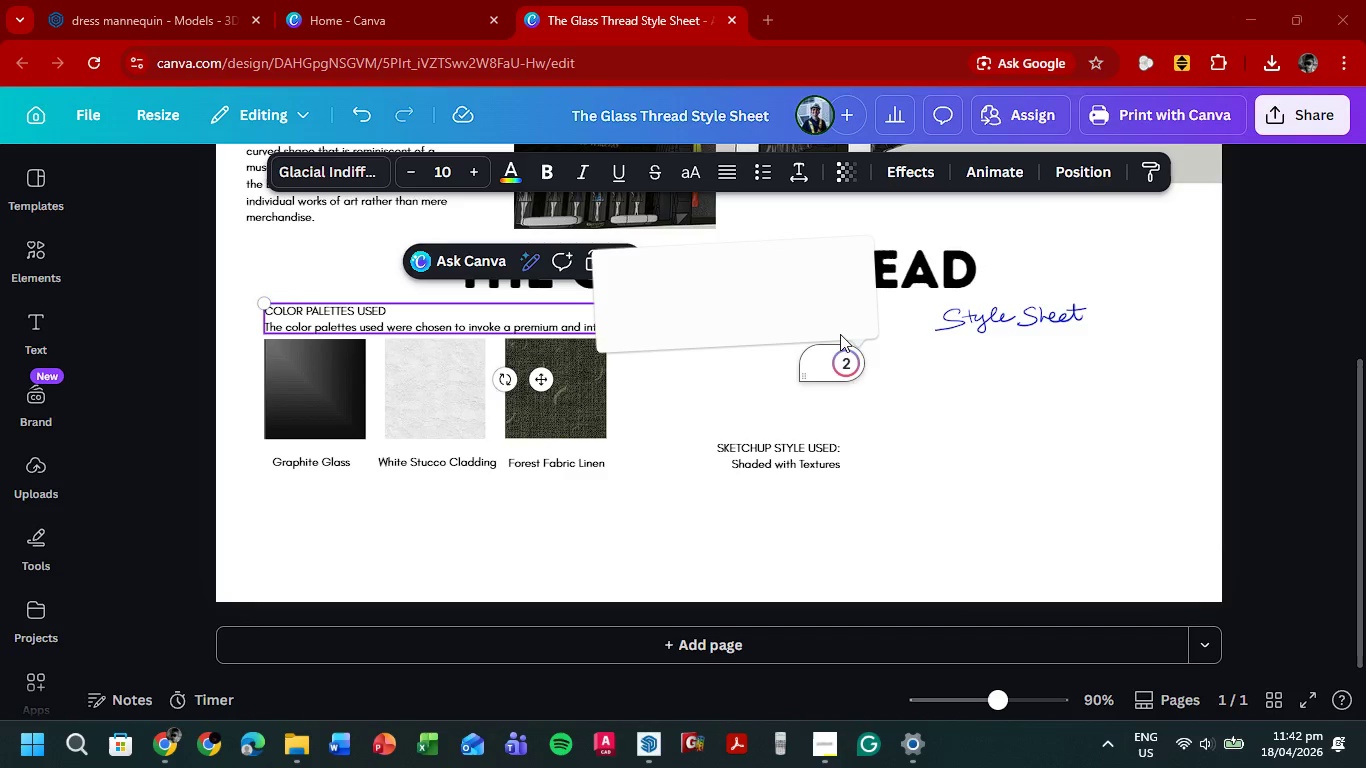 
mouse_move([817, 367])
 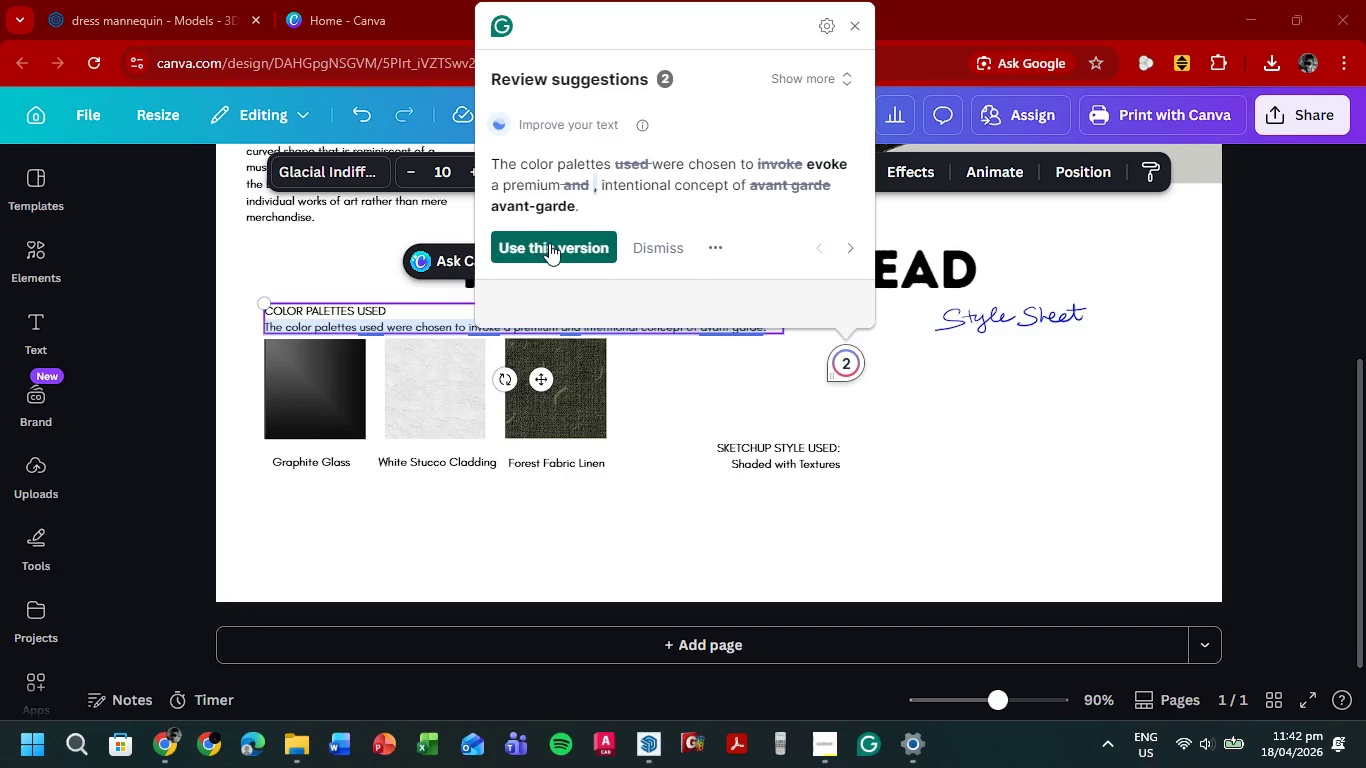 
left_click([549, 244])
 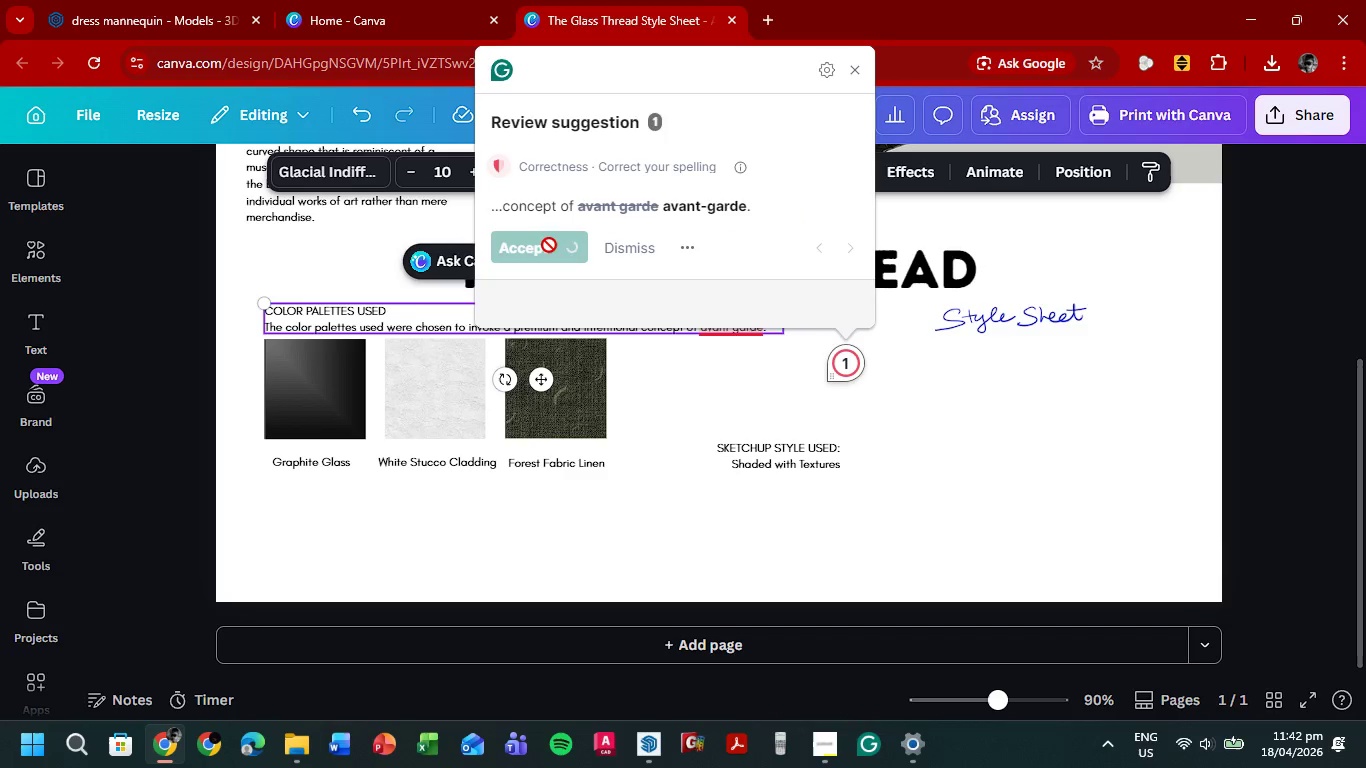 
key(Control+ControlRight)
 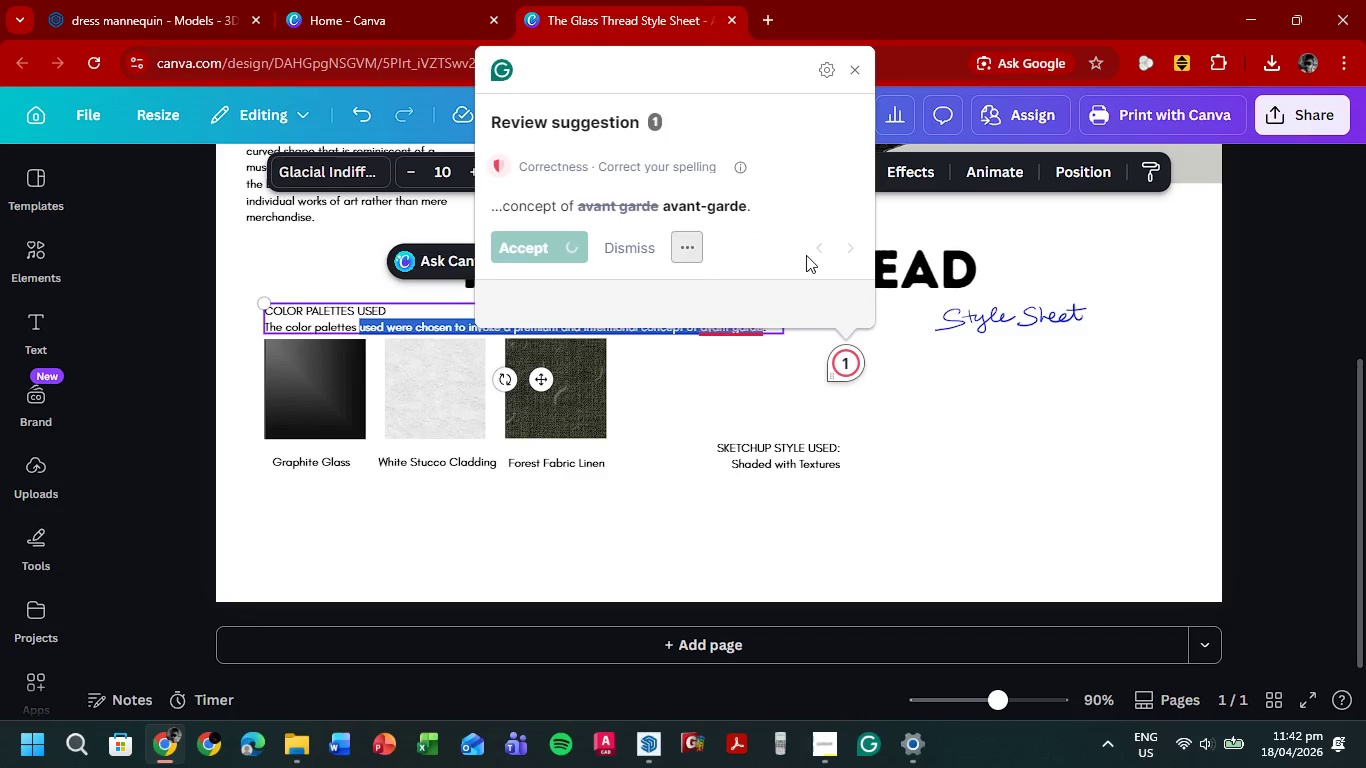 
left_click([855, 98])
 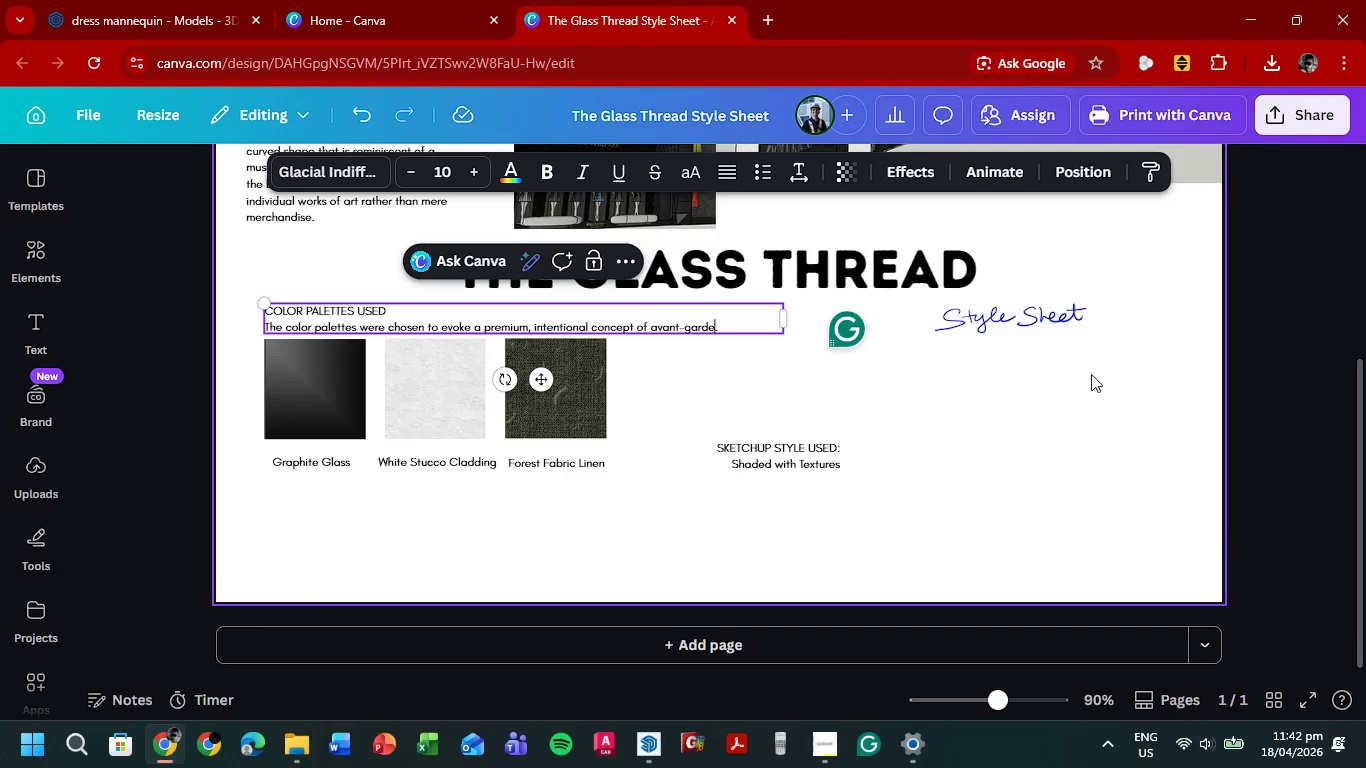 
left_click([1284, 281])
 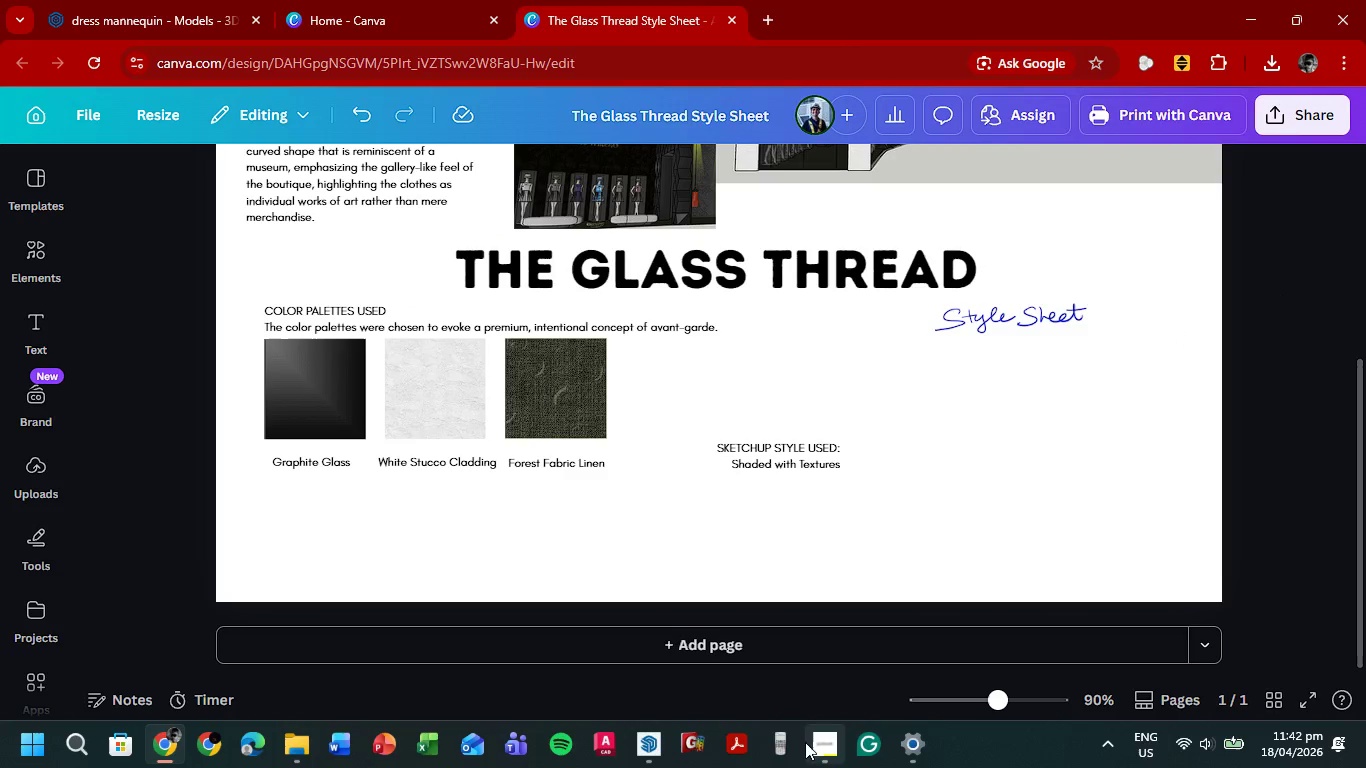 
left_click([648, 740])
 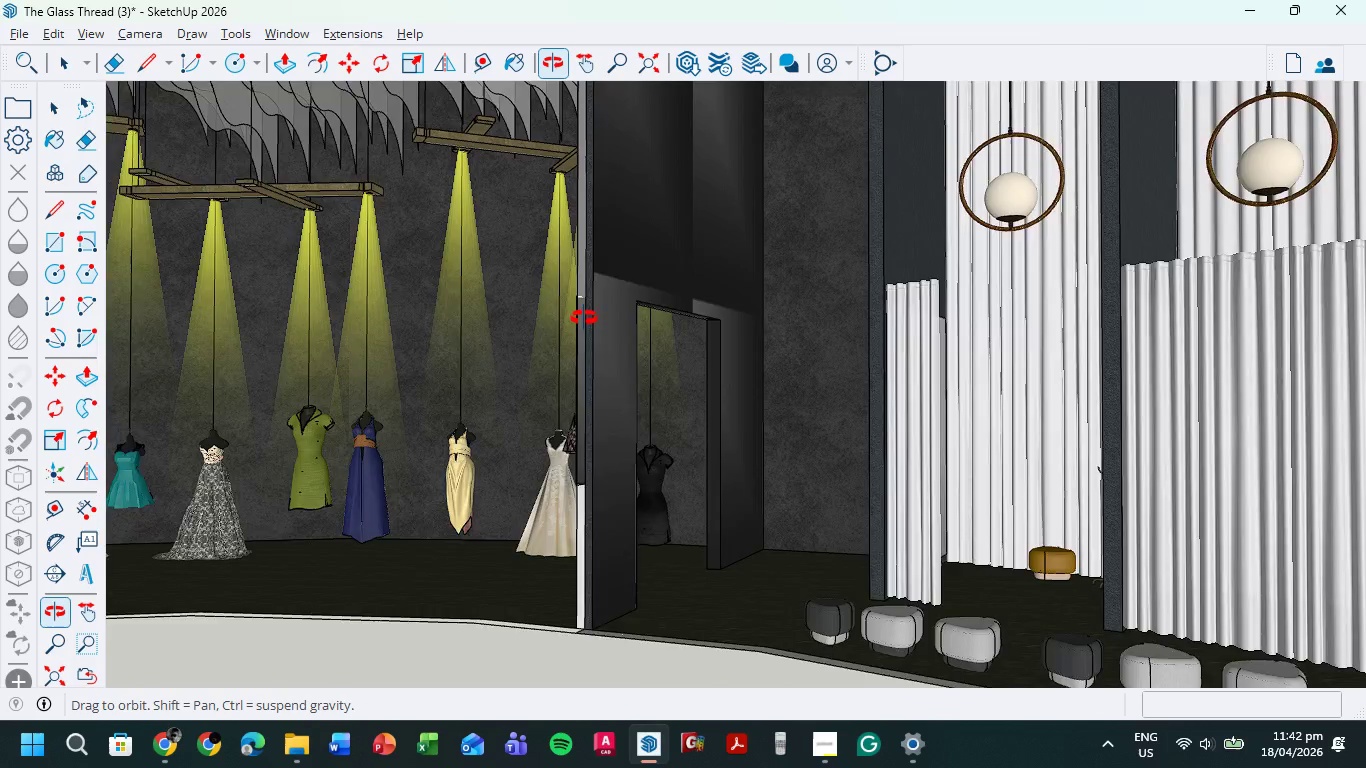 
scroll: coordinate [587, 310], scroll_direction: down, amount: 6.0
 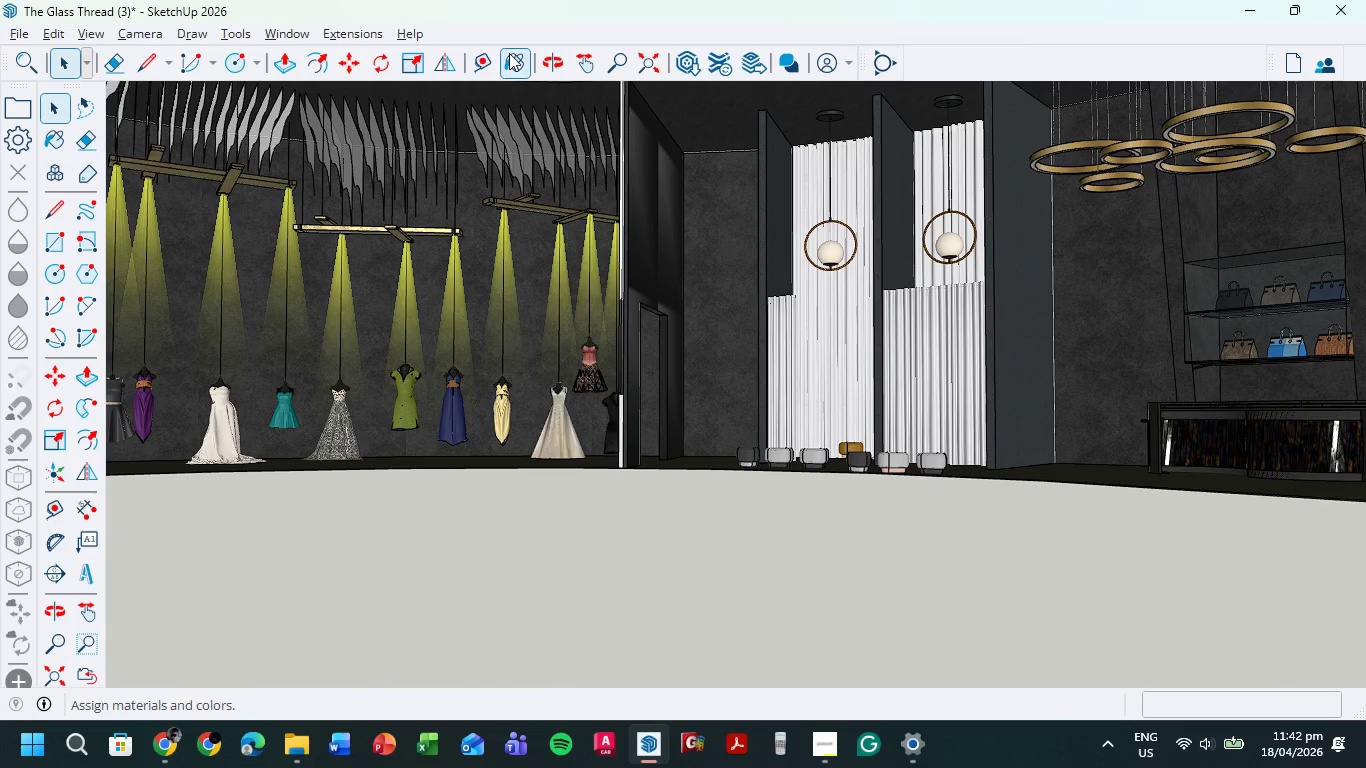 
double_click([509, 53])
 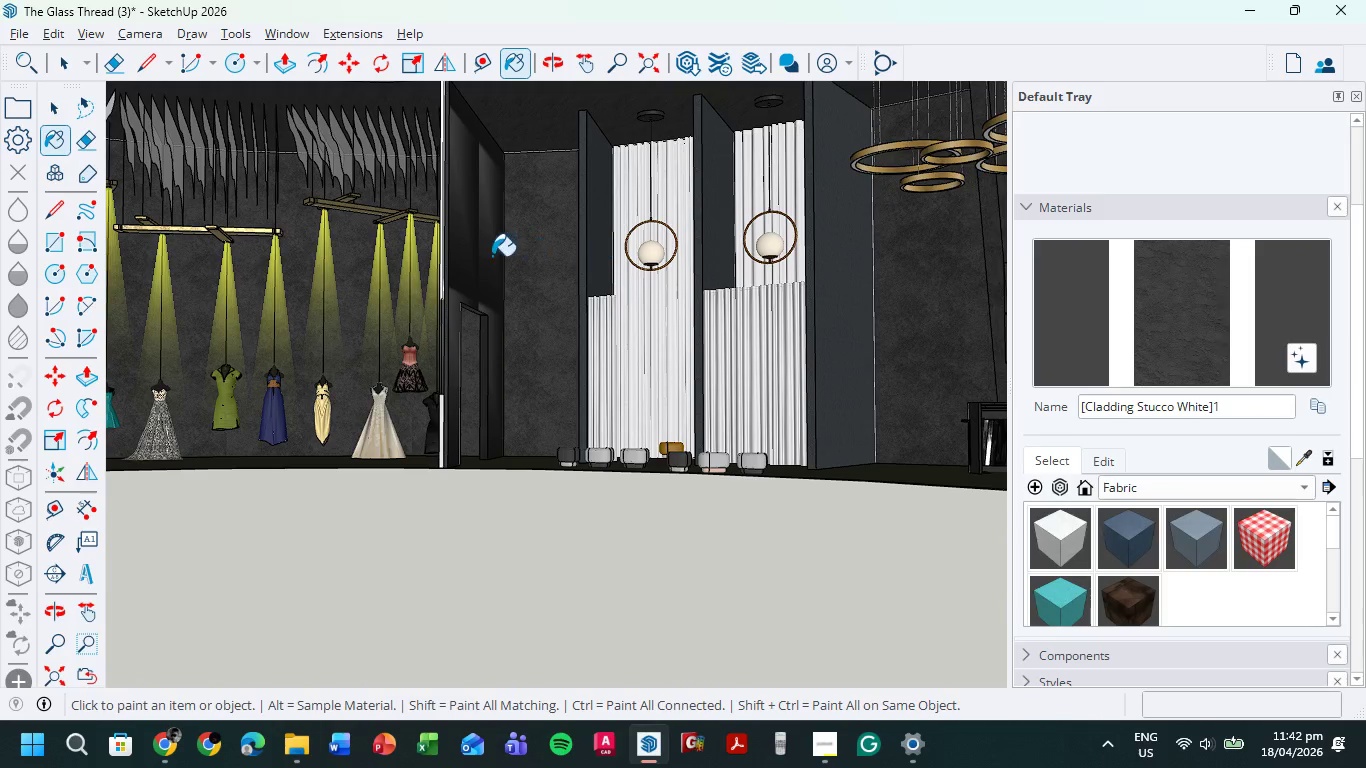 
key(Shift+ShiftLeft)
 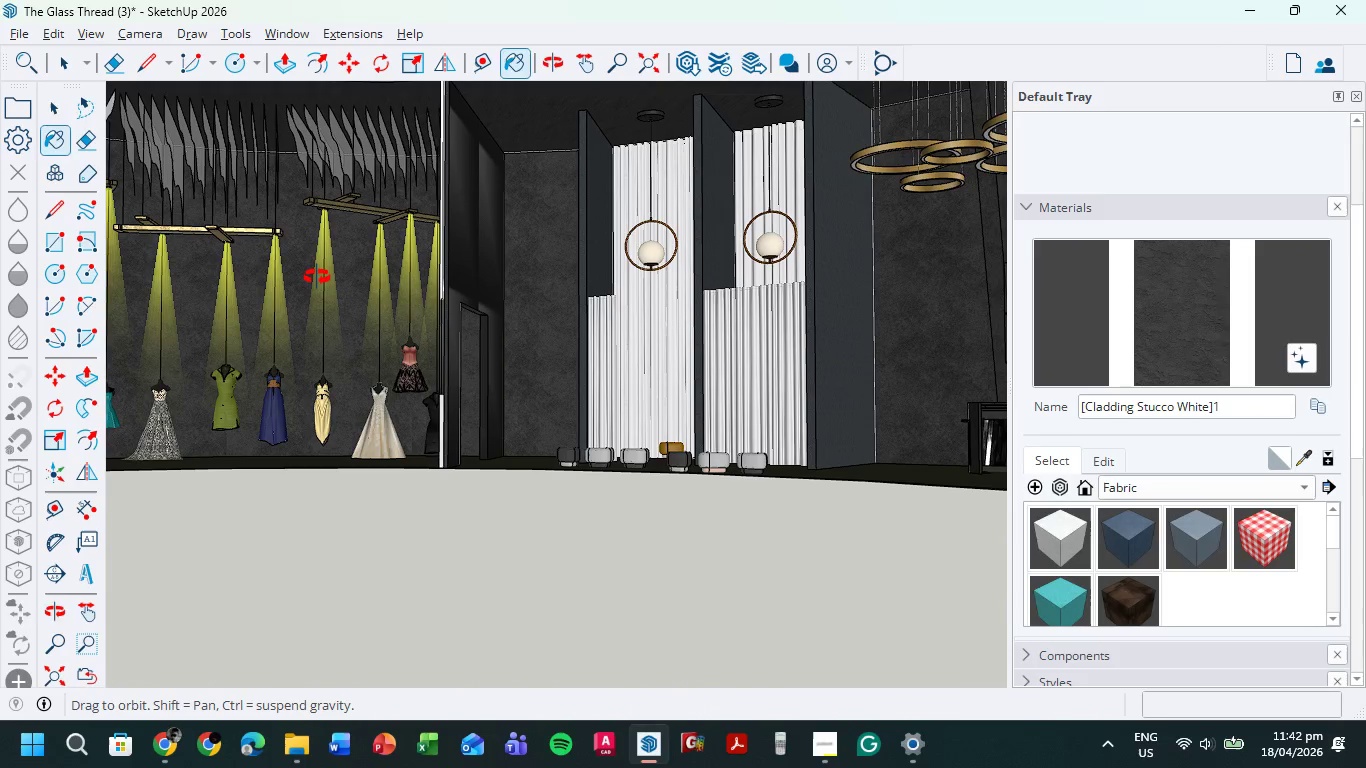 
key(Control+ControlLeft)
 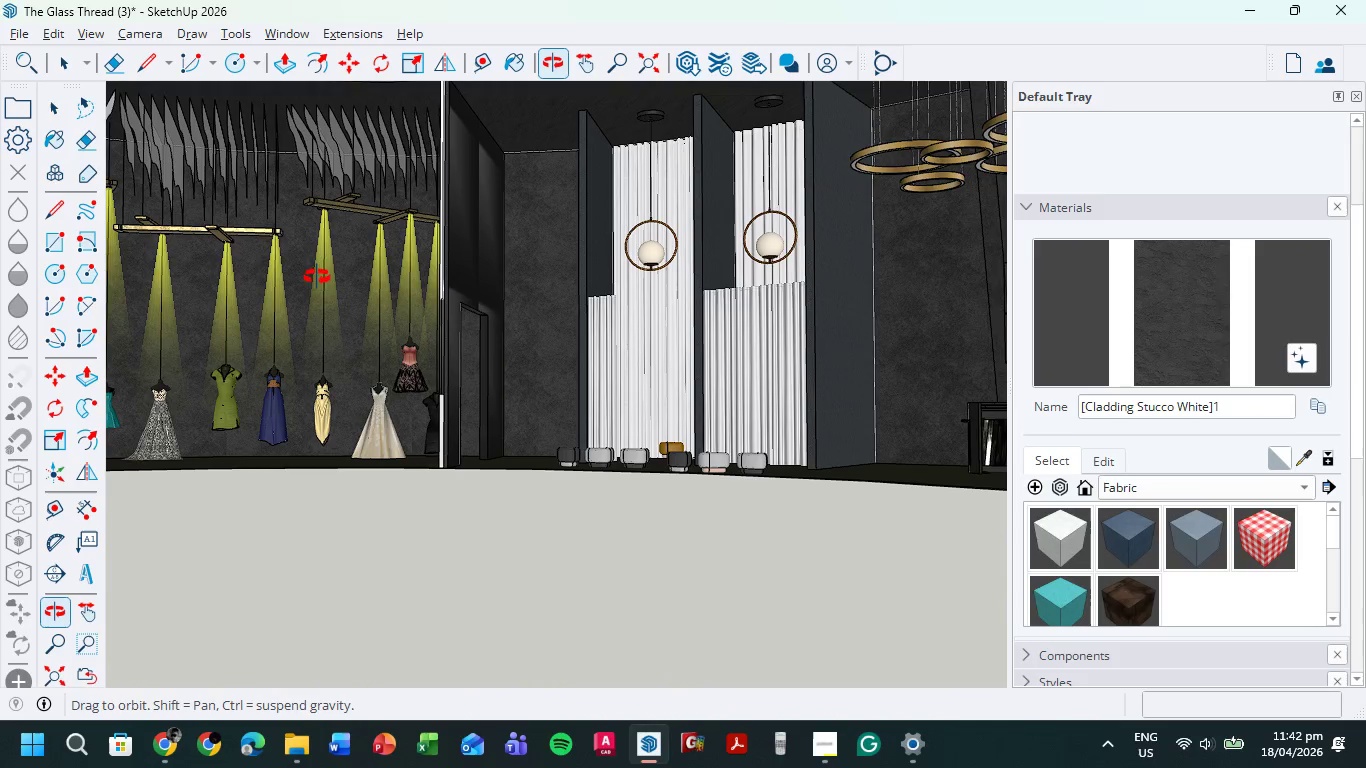 
hold_key(key=ShiftLeft, duration=0.5)
 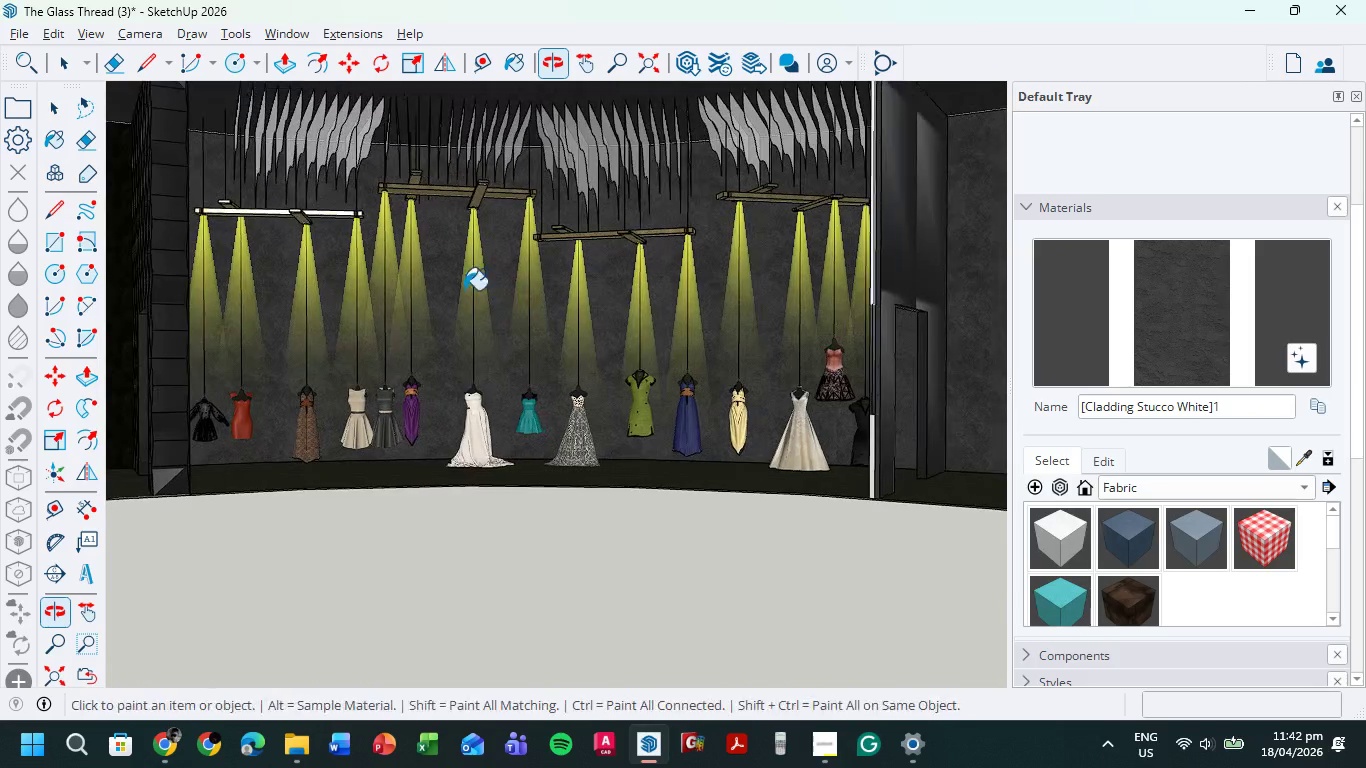 
hold_key(key=ShiftLeft, duration=0.48)
 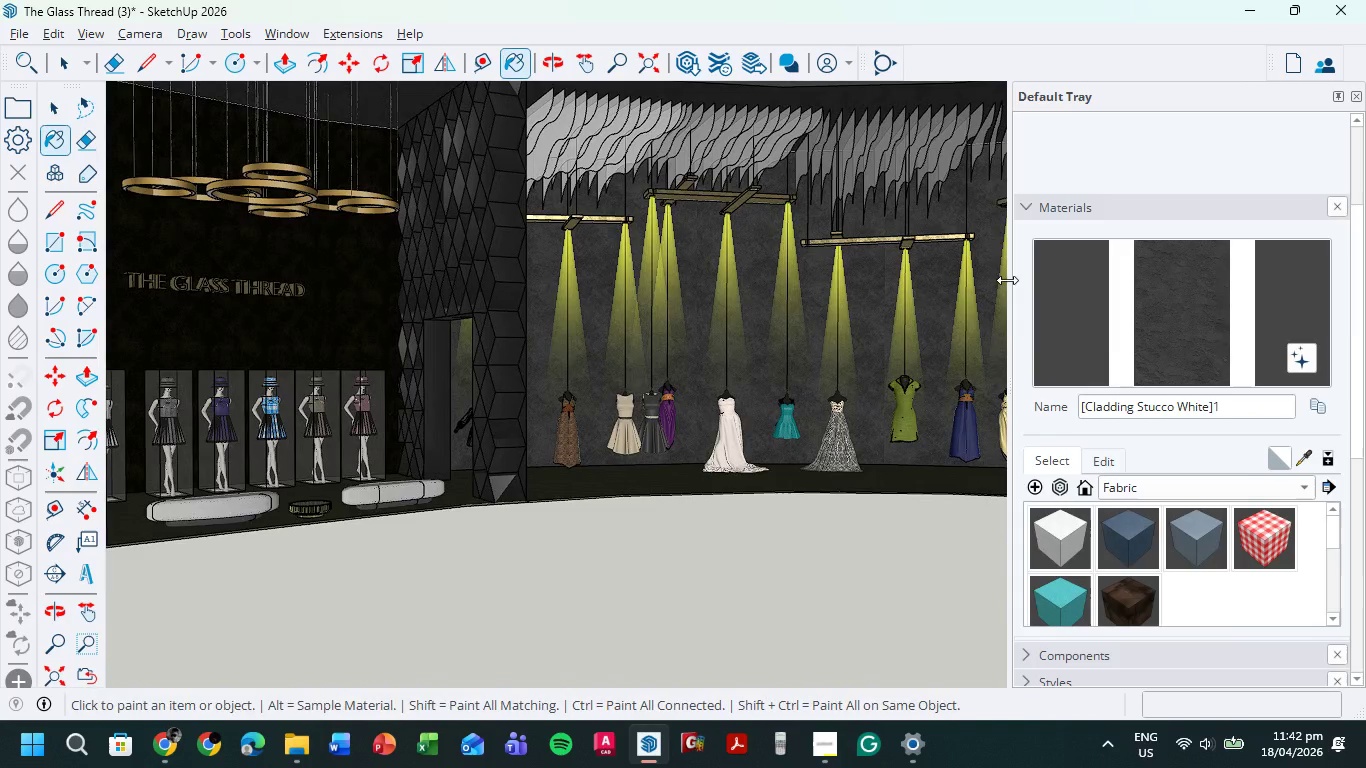 
scroll: coordinate [1061, 220], scroll_direction: up, amount: 5.0
 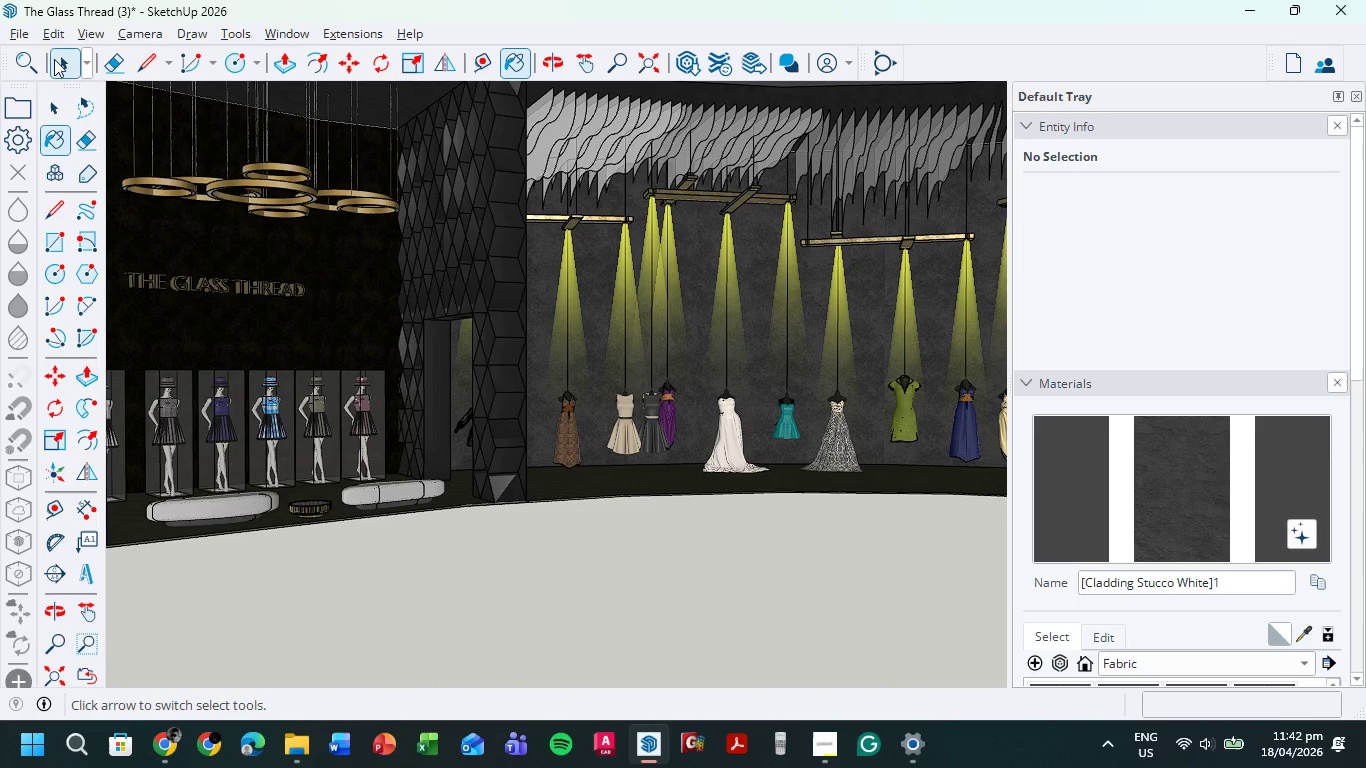 
double_click([320, 251])
 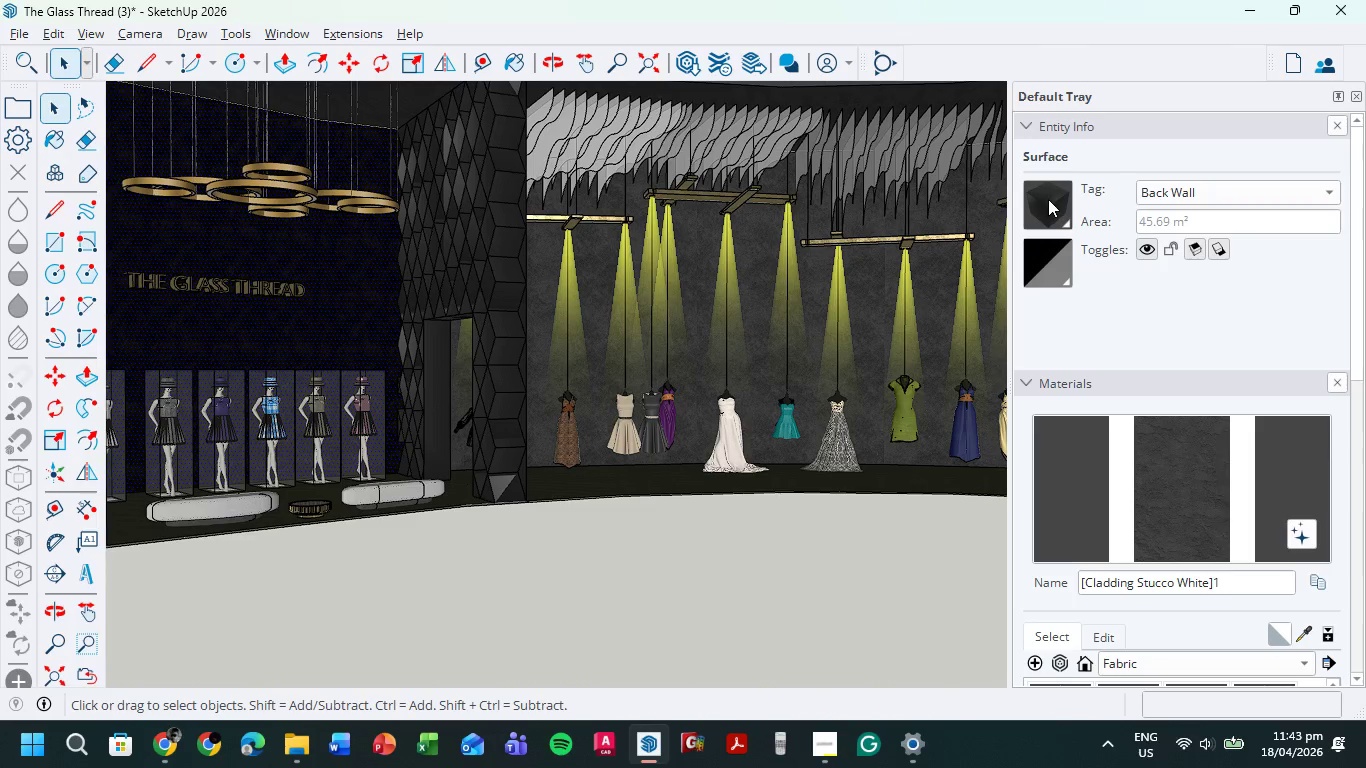 
wait(5.47)
 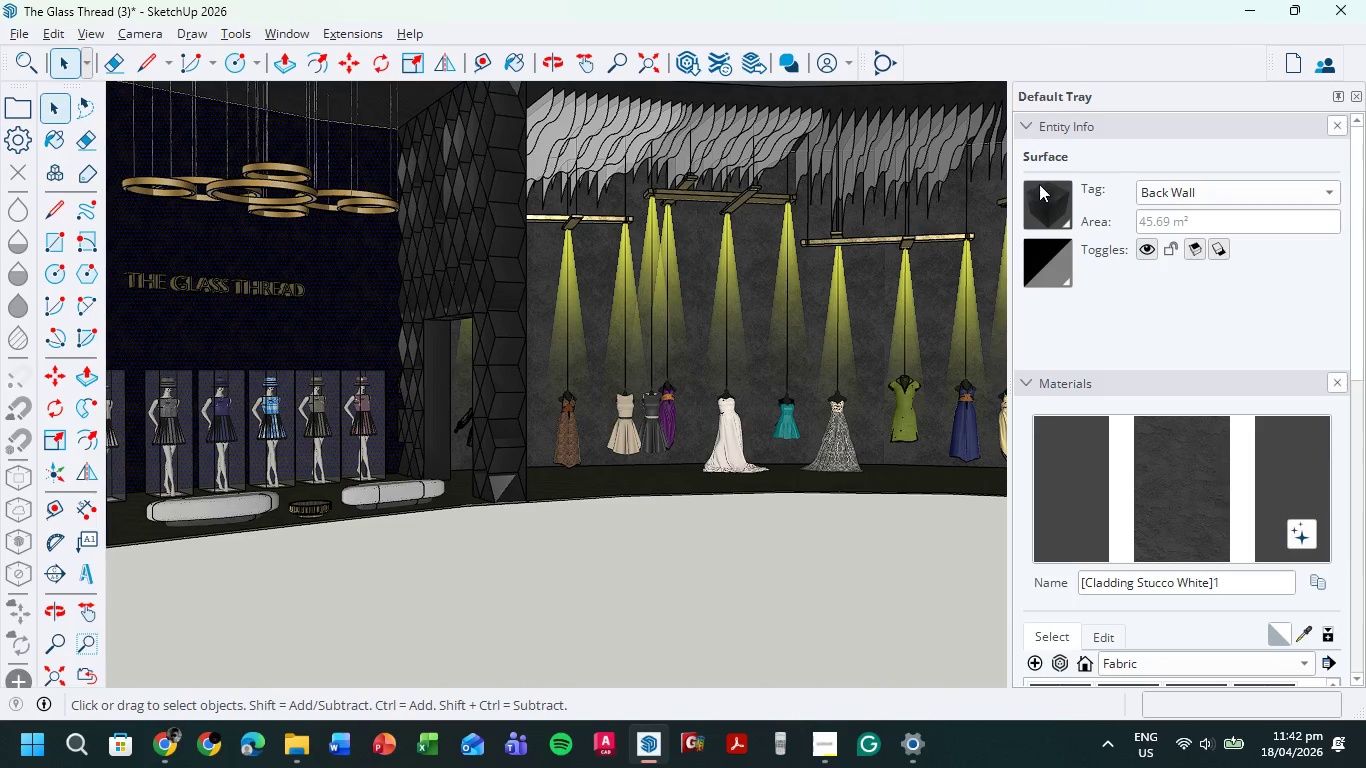 
left_click([1061, 202])
 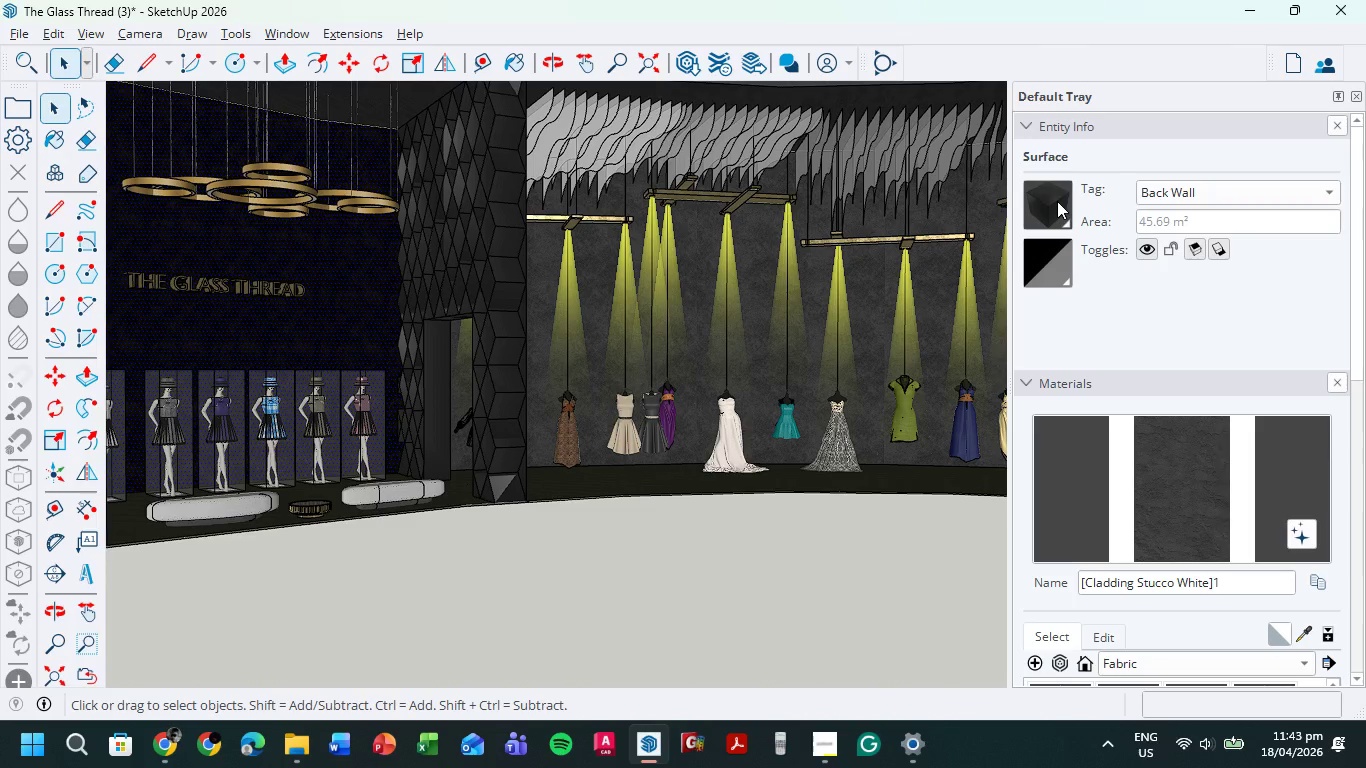 
left_click([1054, 200])
 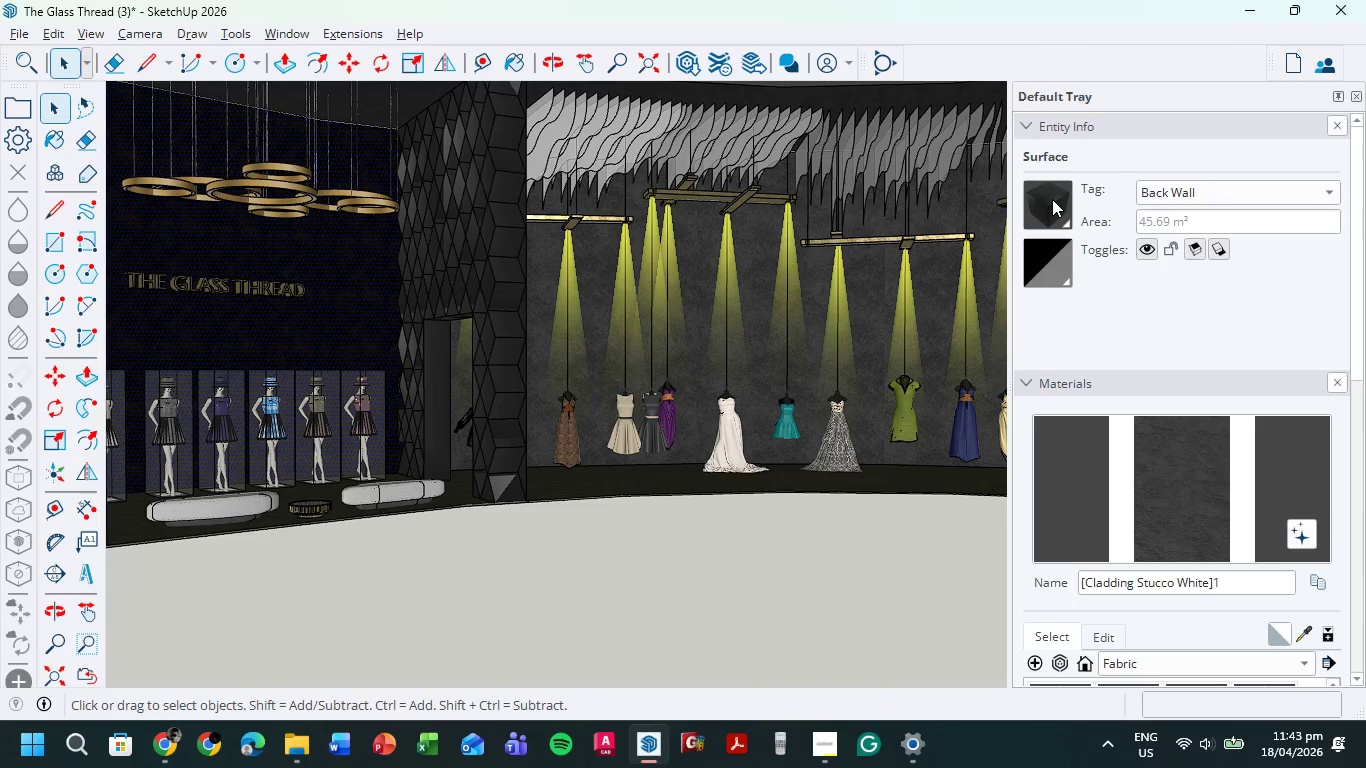 
double_click([1052, 199])
 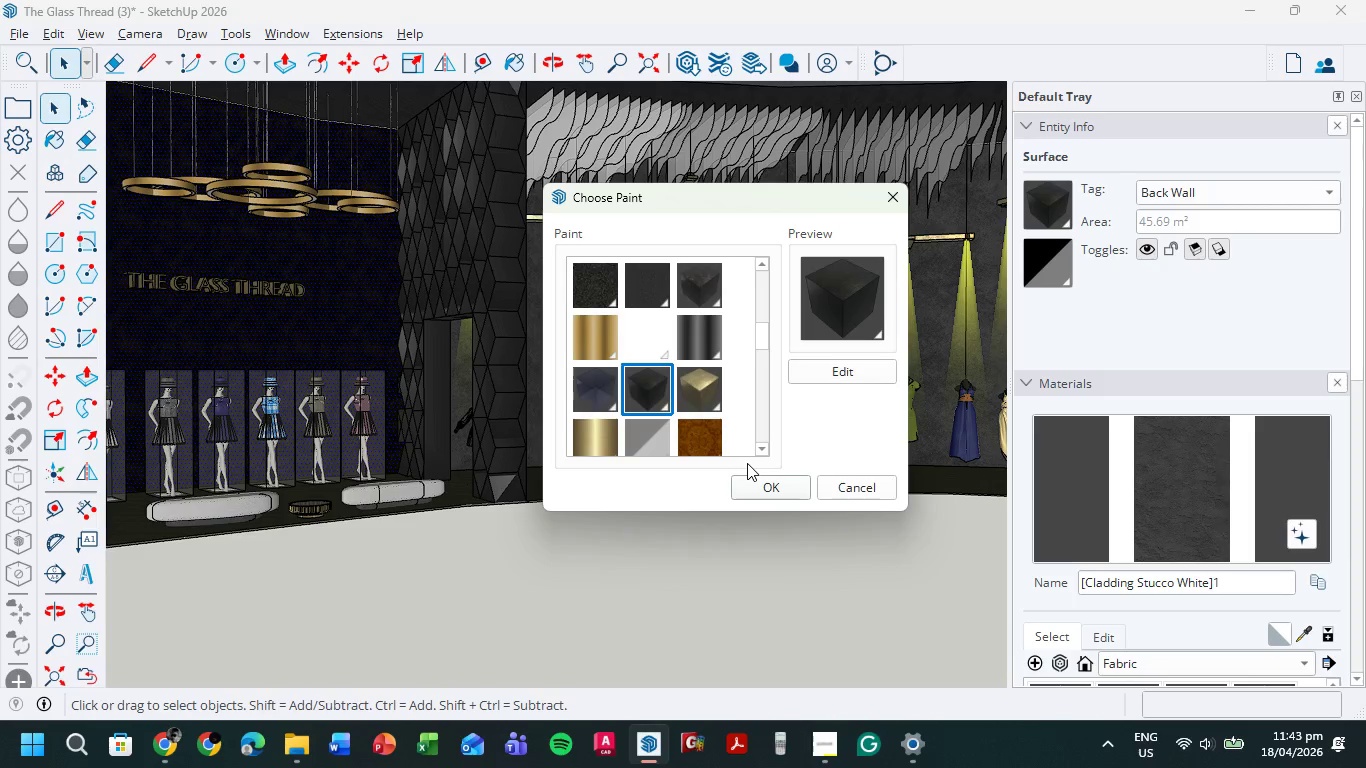 
wait(6.27)
 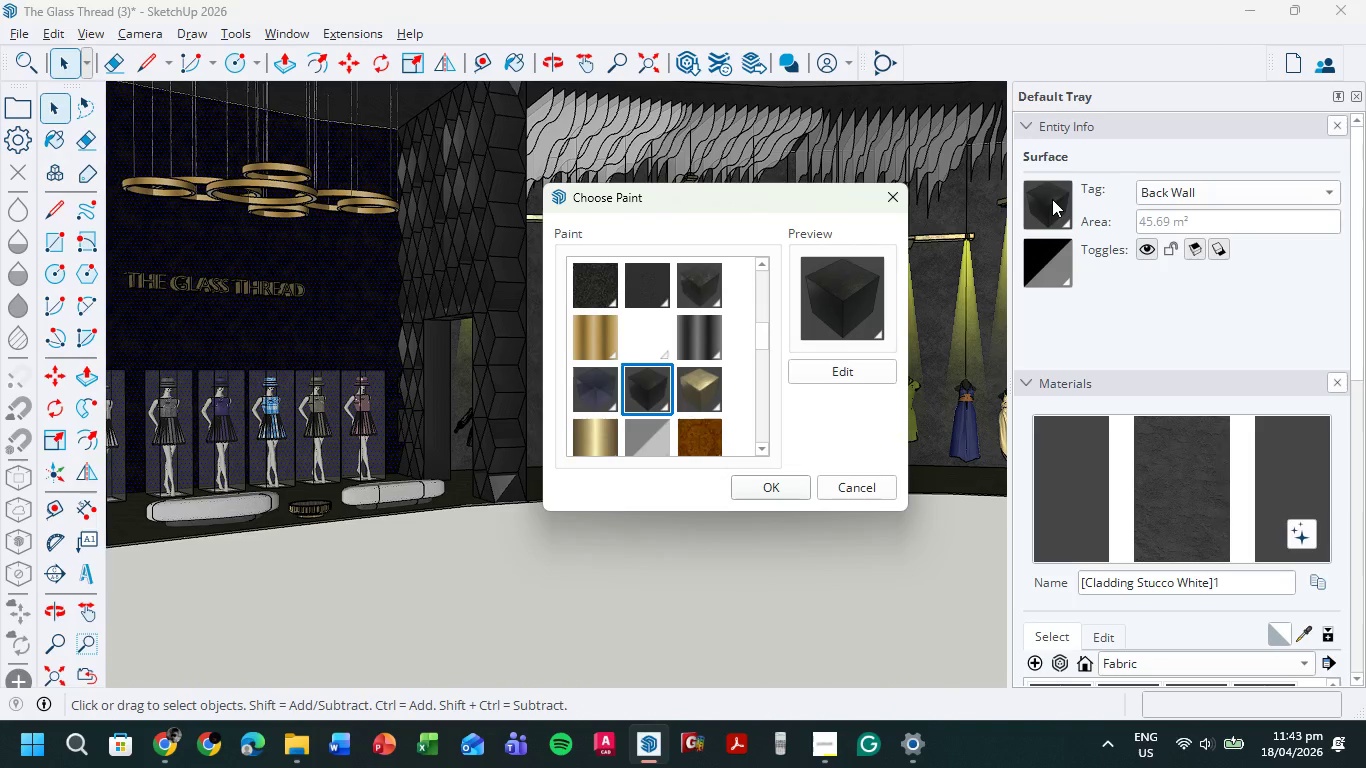 
scroll: coordinate [638, 399], scroll_direction: down, amount: 2.0
 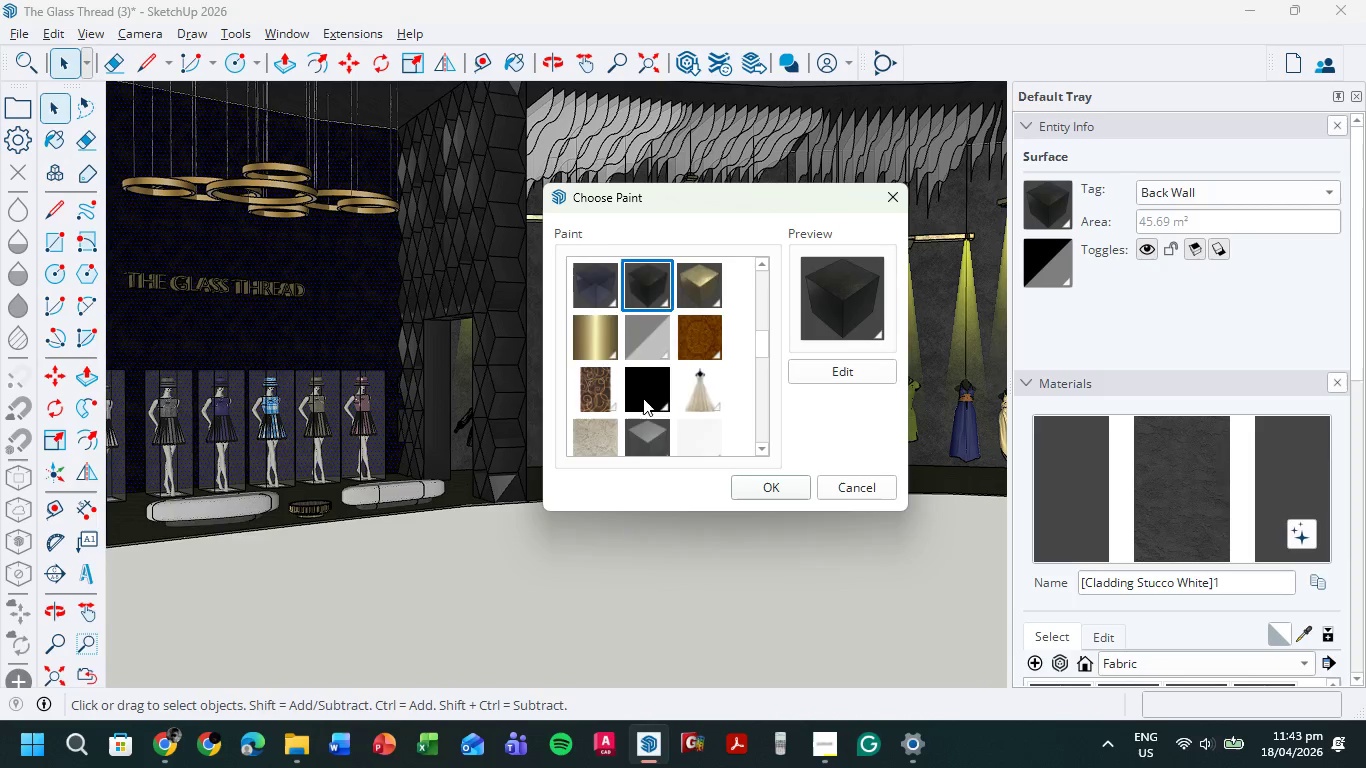 
scroll: coordinate [644, 397], scroll_direction: up, amount: 1.0
 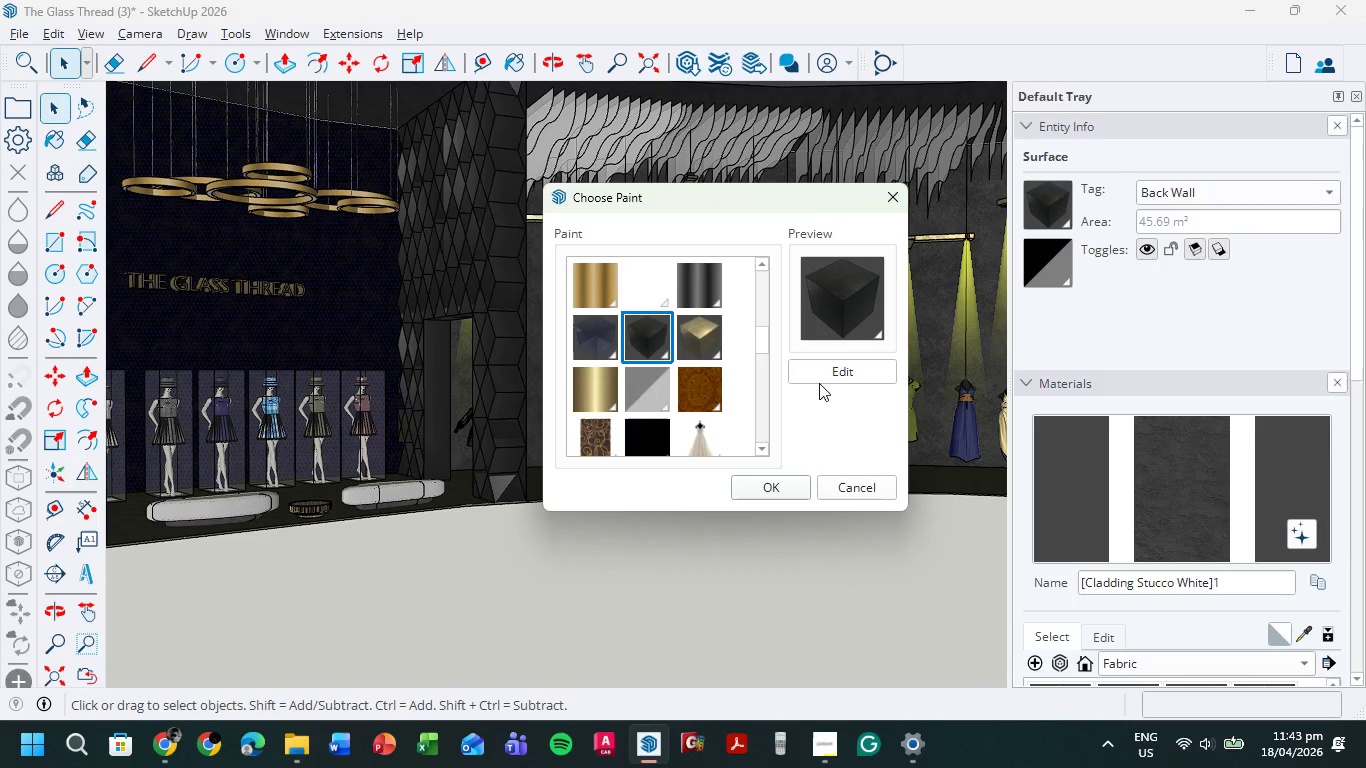 
left_click([819, 383])
 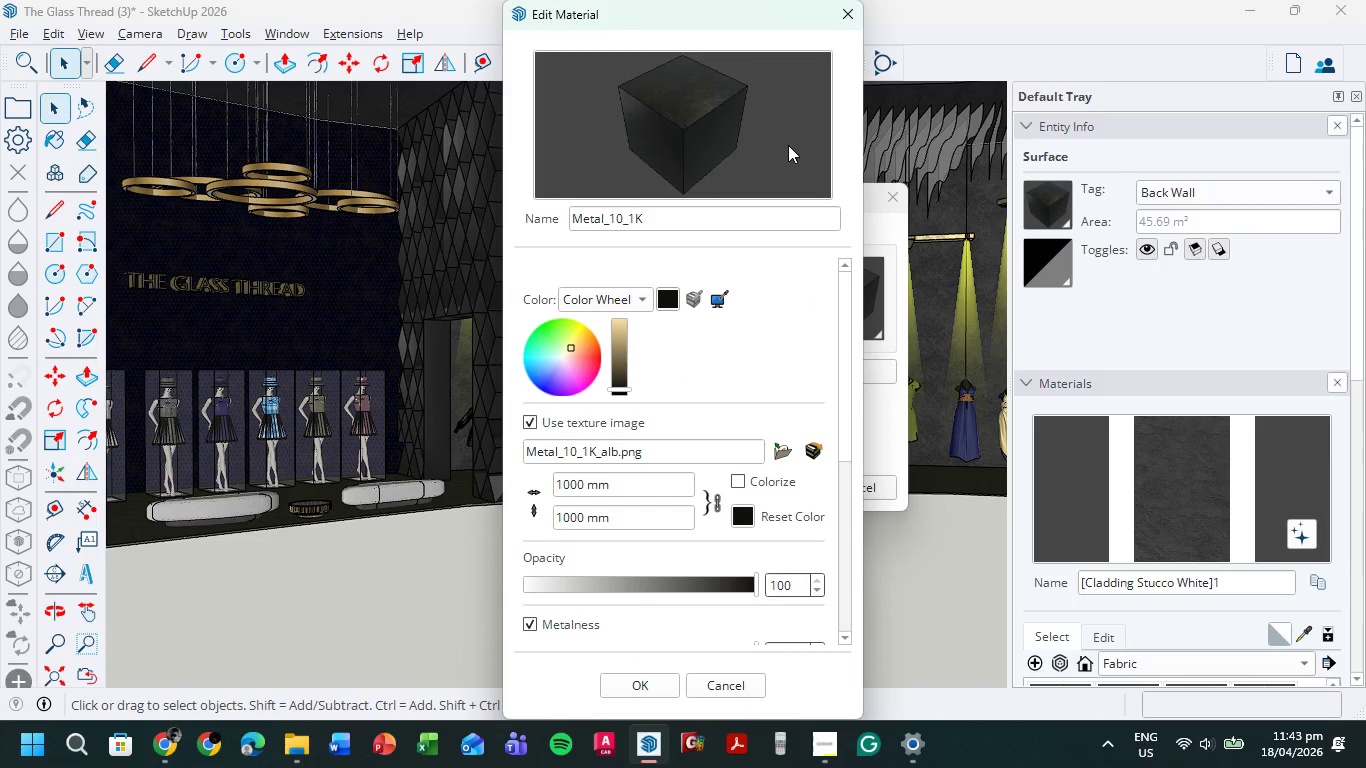 
left_click([851, 23])
 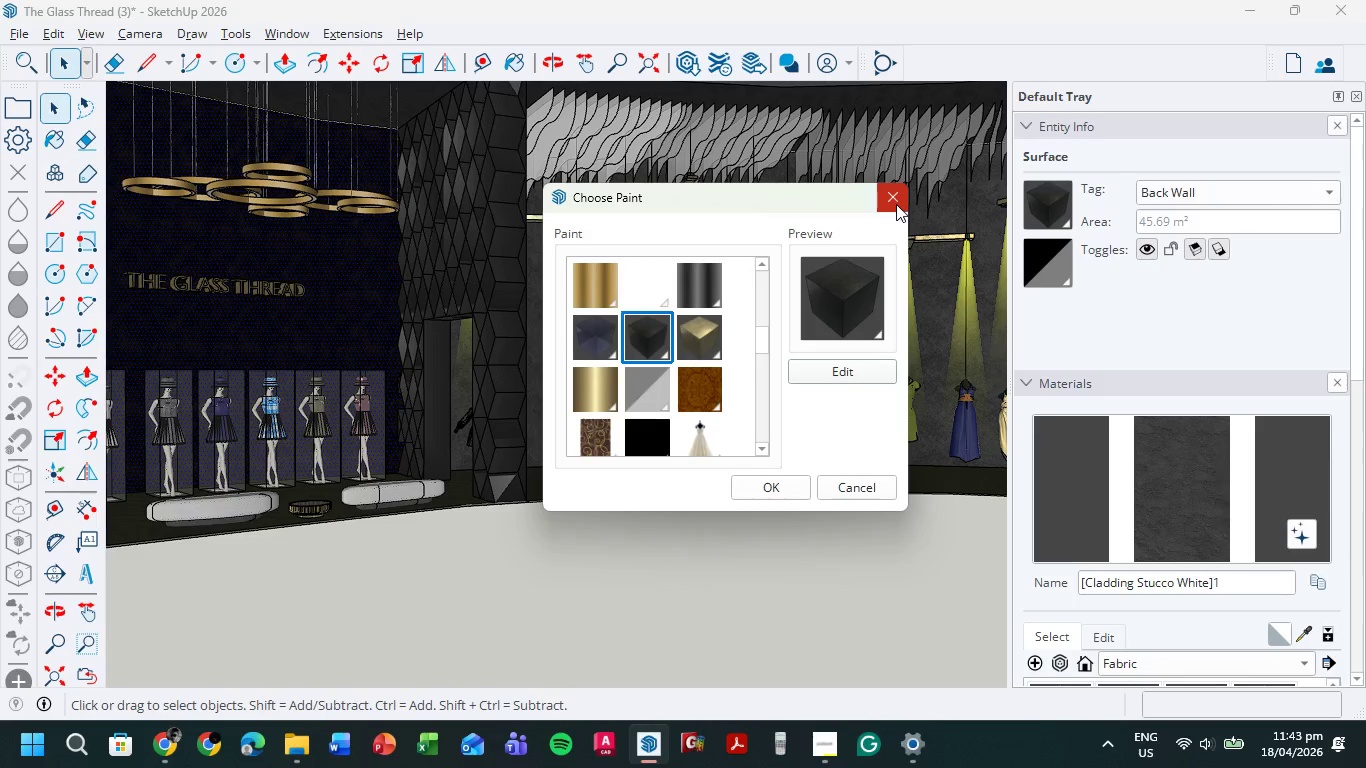 
scroll: coordinate [715, 352], scroll_direction: down, amount: 1.0
 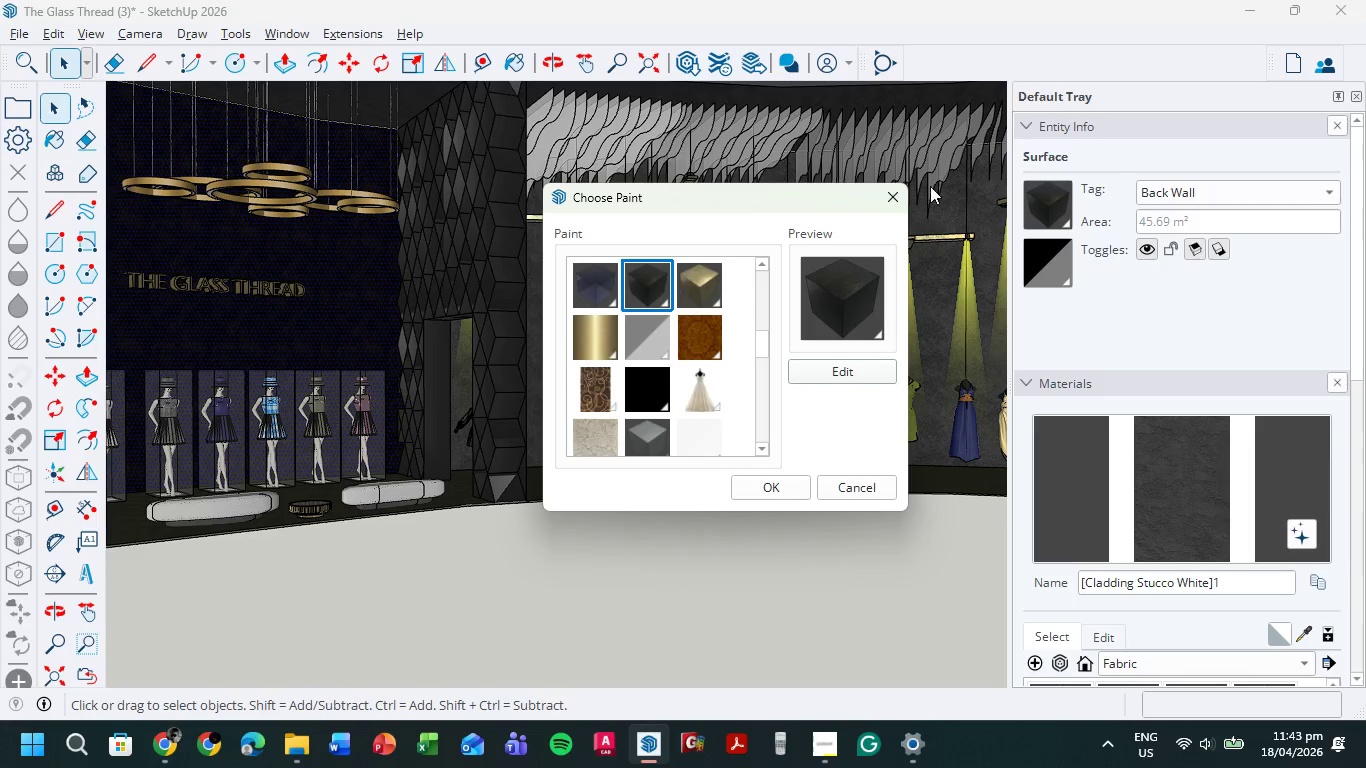 
left_click([900, 192])
 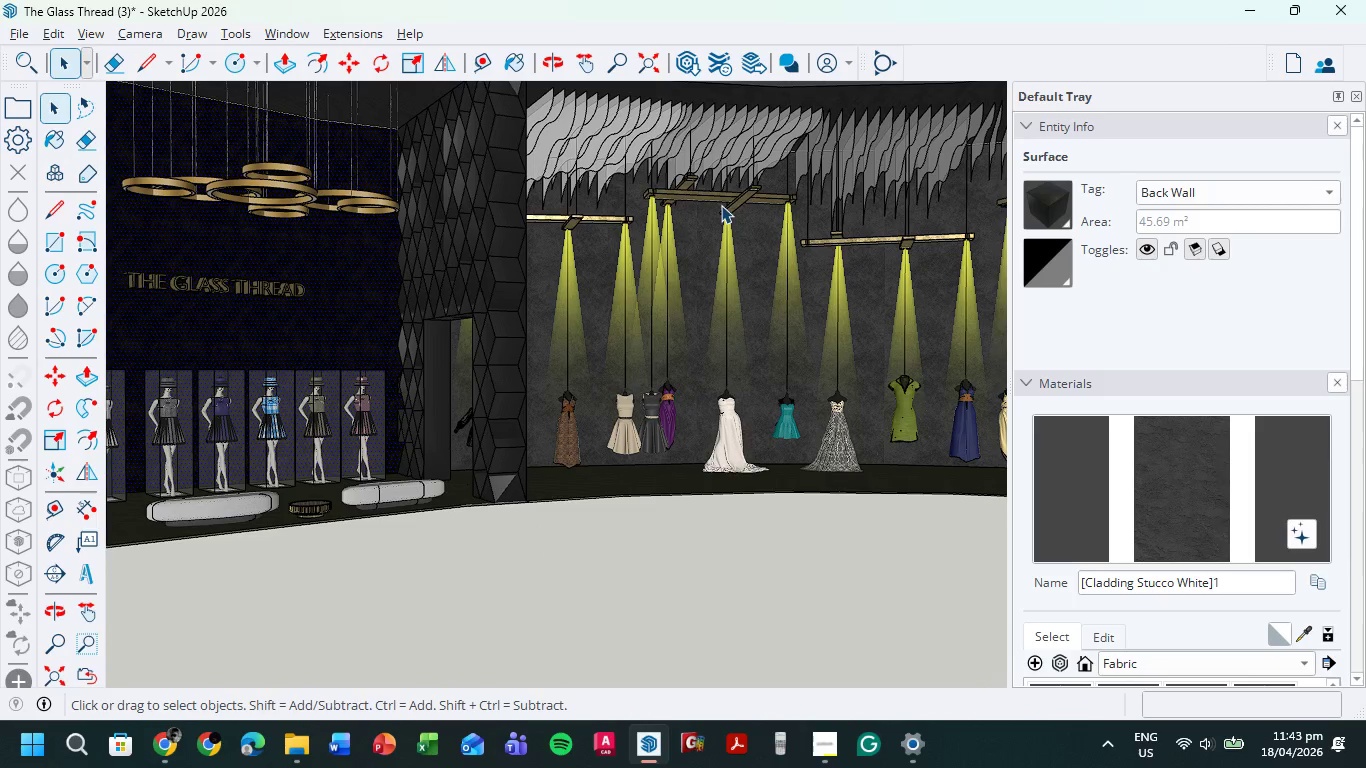 
left_click([819, 746])